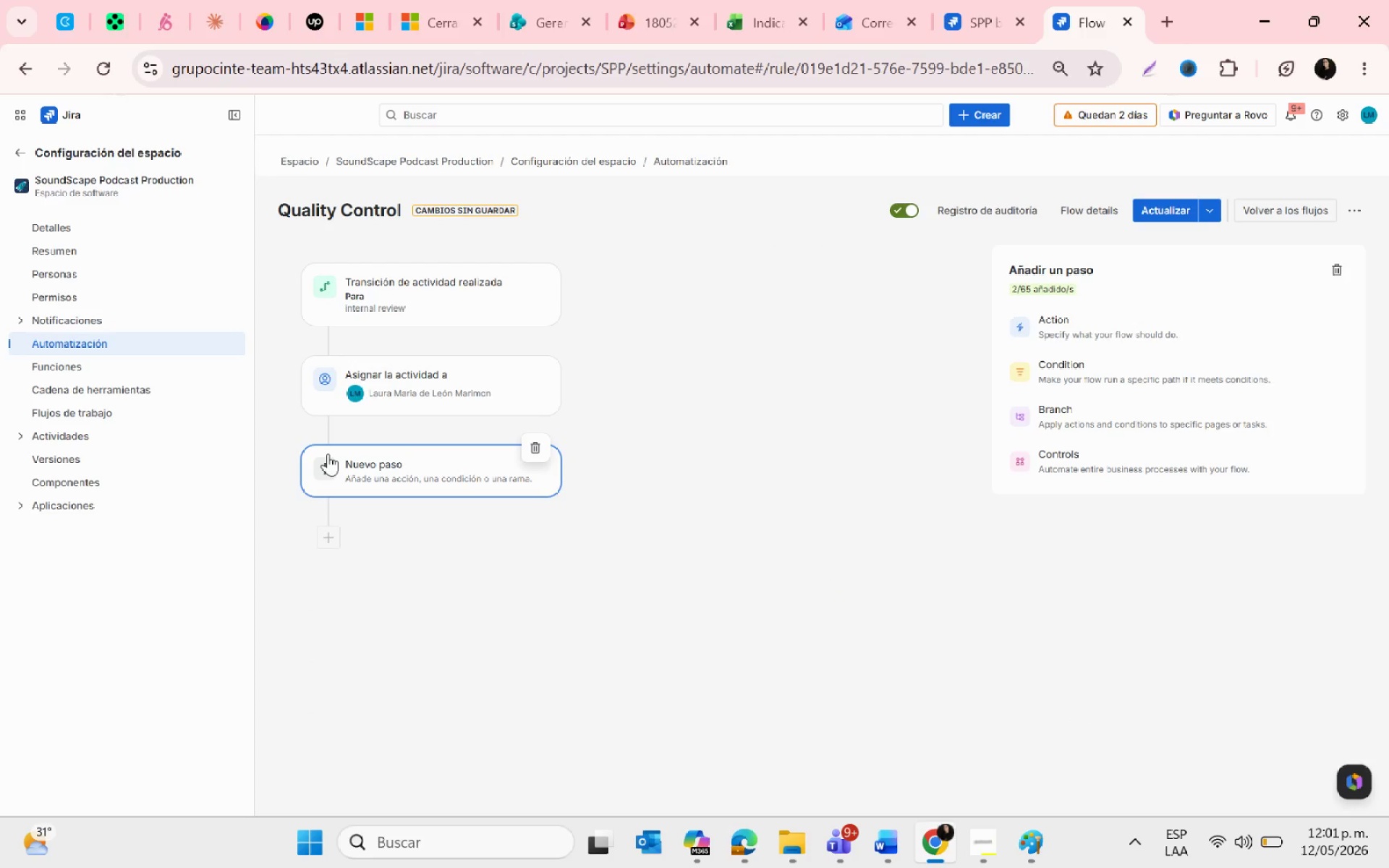 
left_click([1049, 331])
 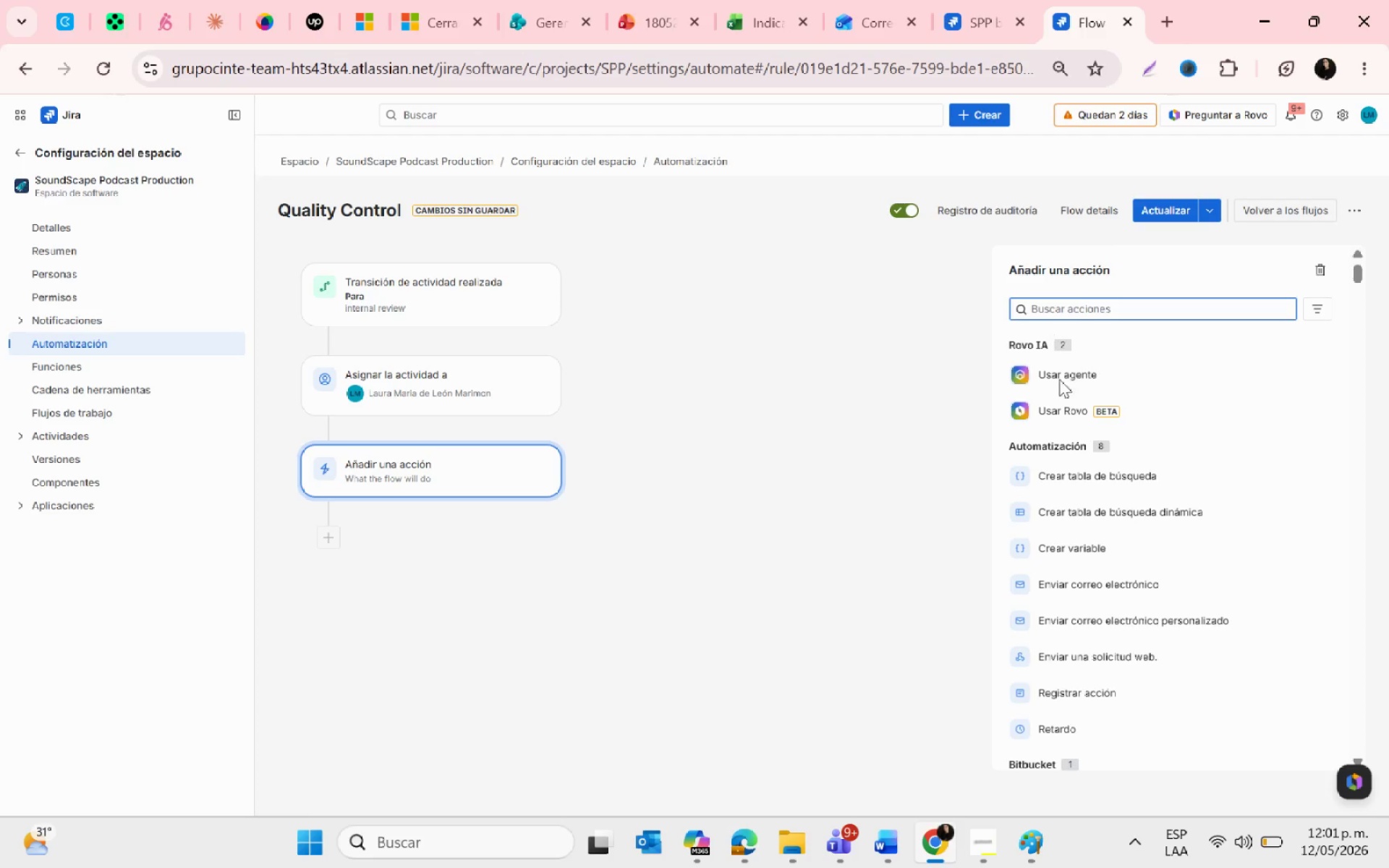 
scroll: coordinate [1069, 631], scroll_direction: down, amount: 8.0
 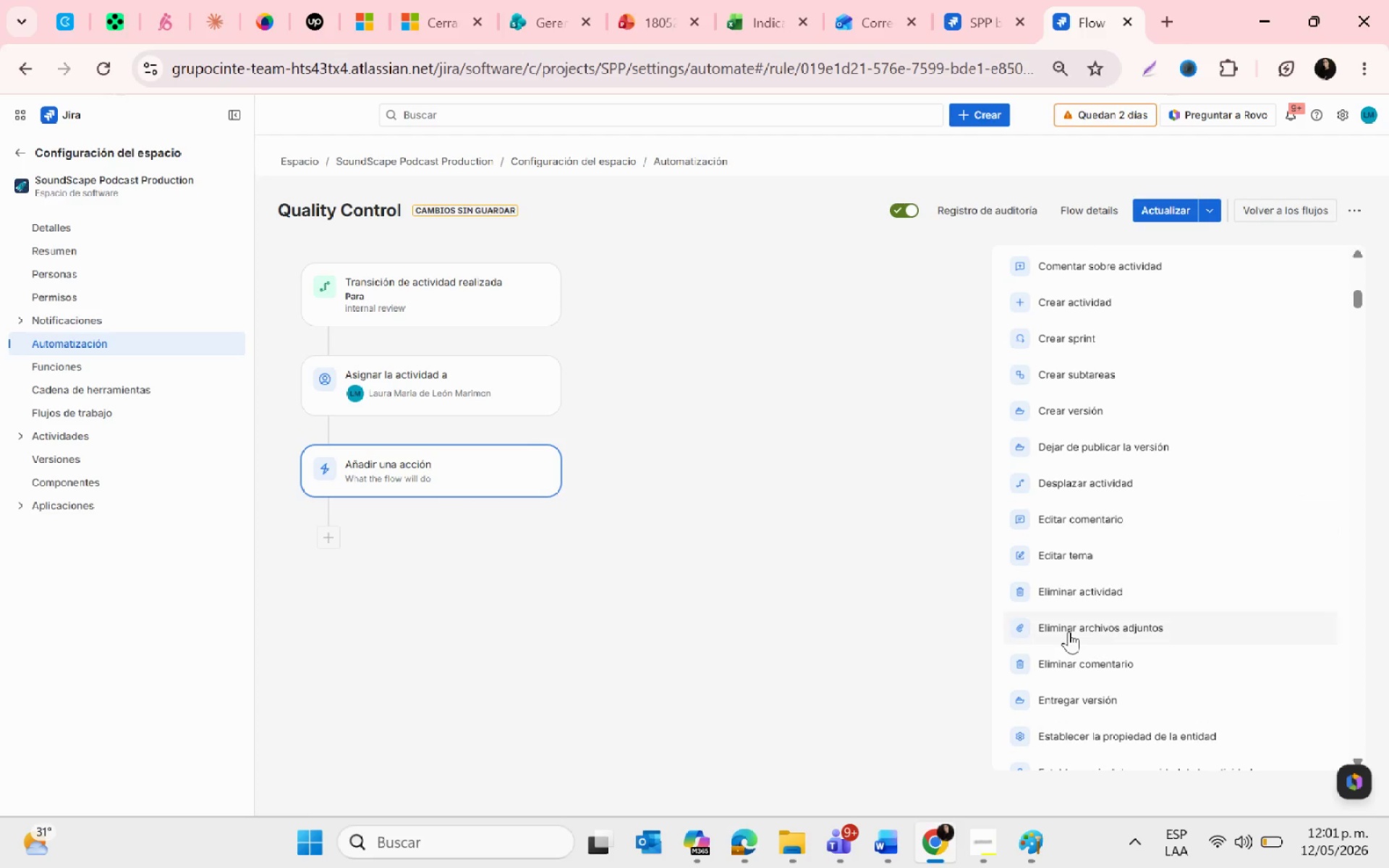 
scroll: coordinate [1069, 631], scroll_direction: up, amount: 2.0
 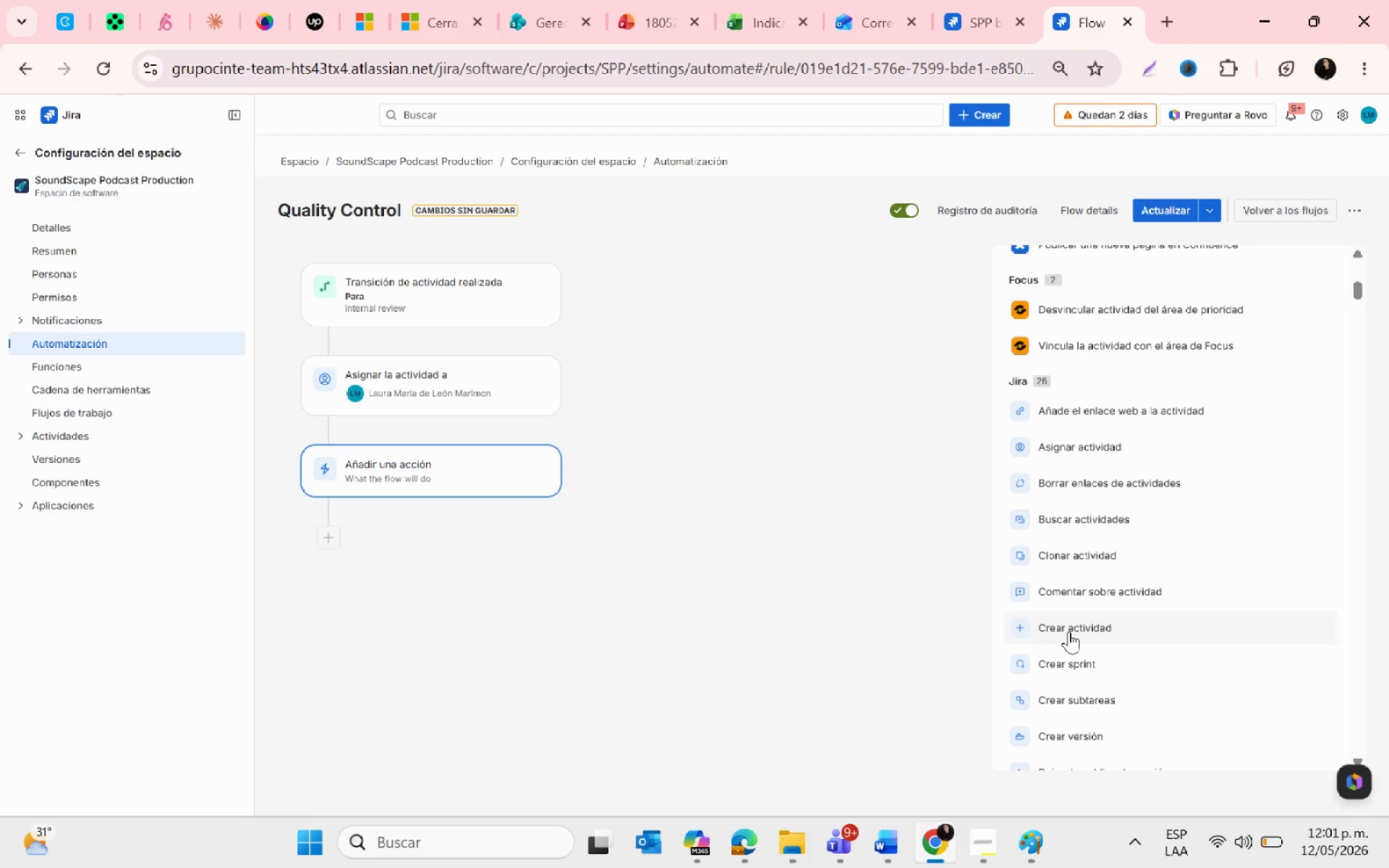 
wait(6.41)
 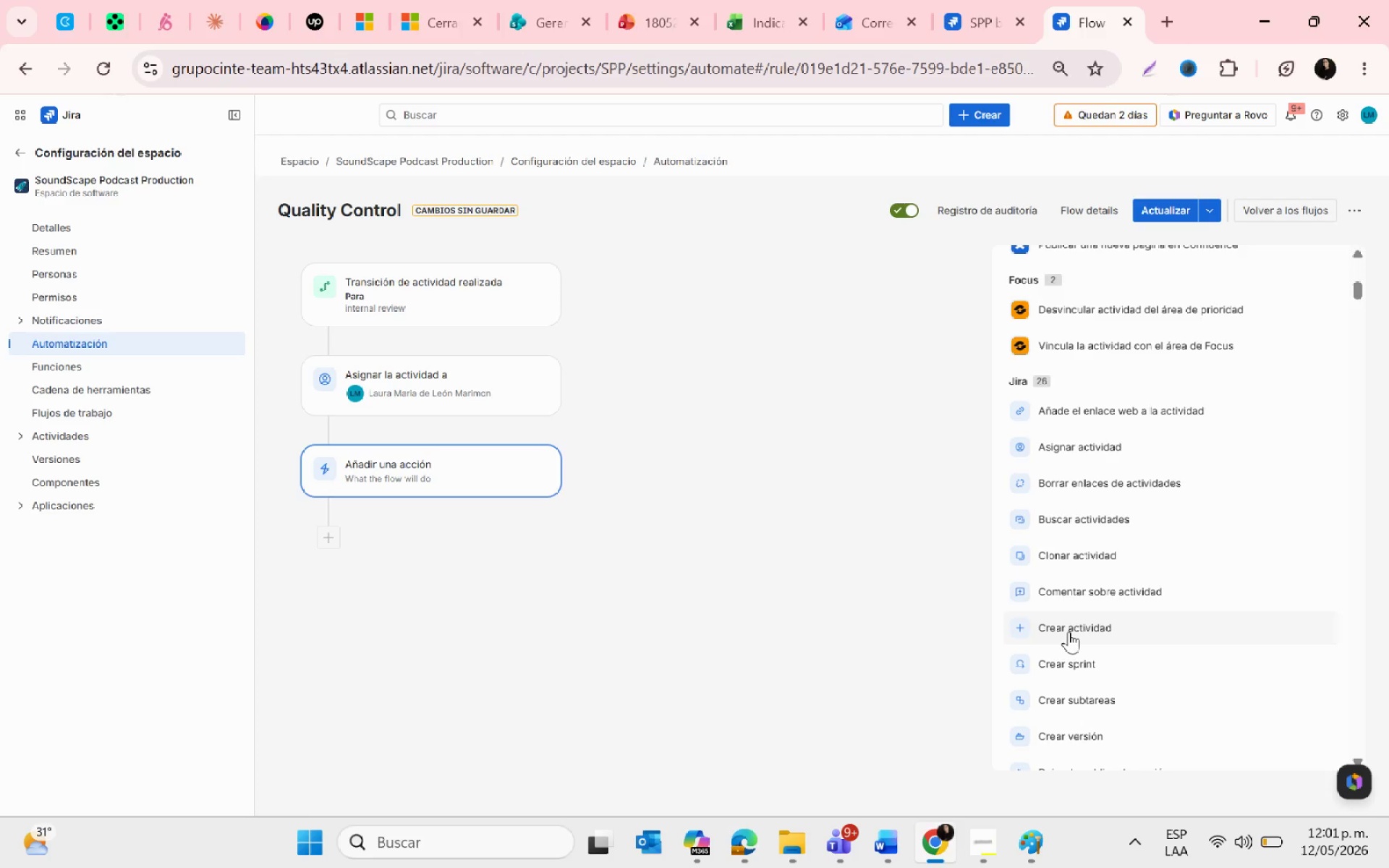 
left_click([1087, 593])
 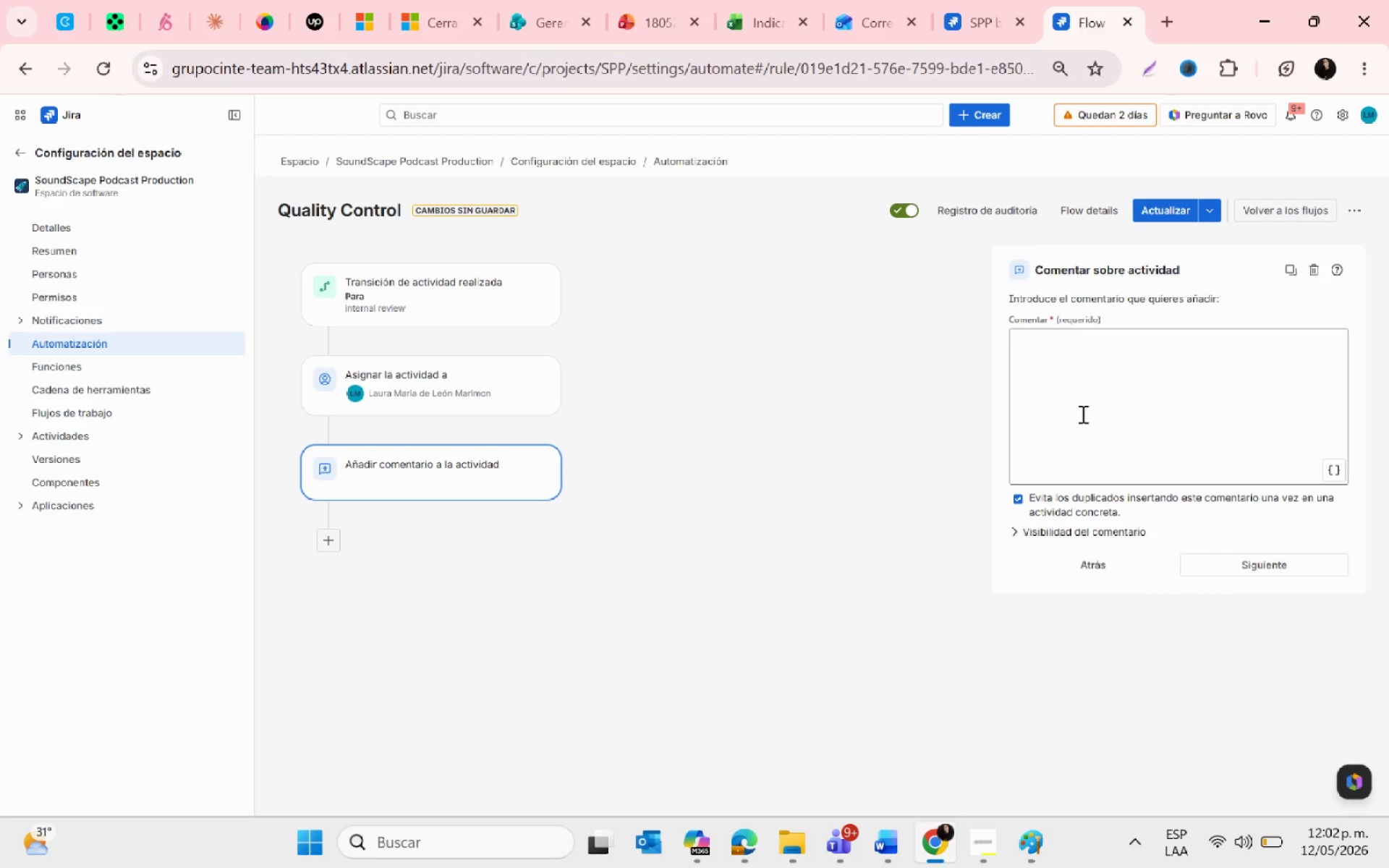 
left_click([1066, 337])
 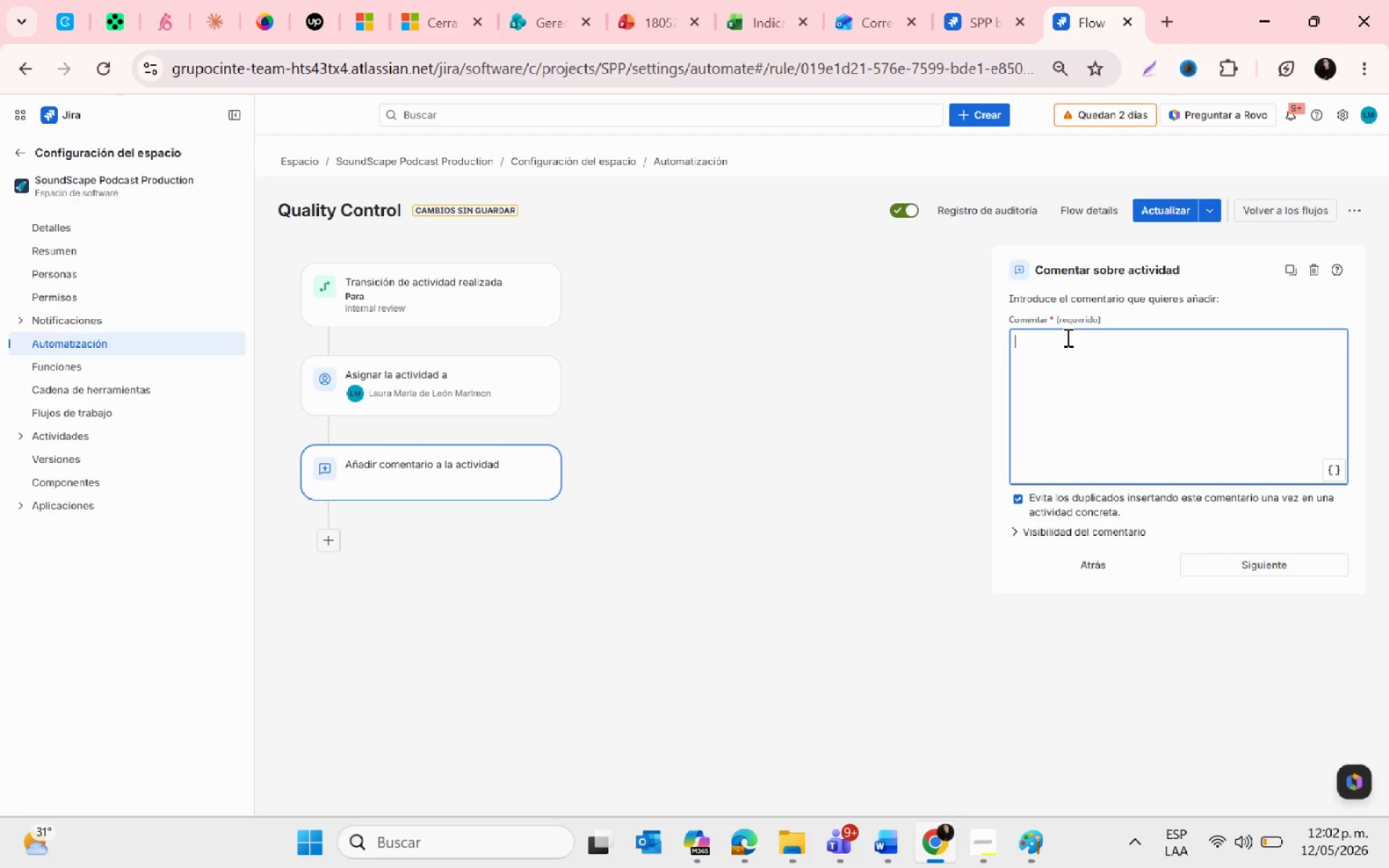 
type(Ready por QZ)
key(Backspace)
type(A)
 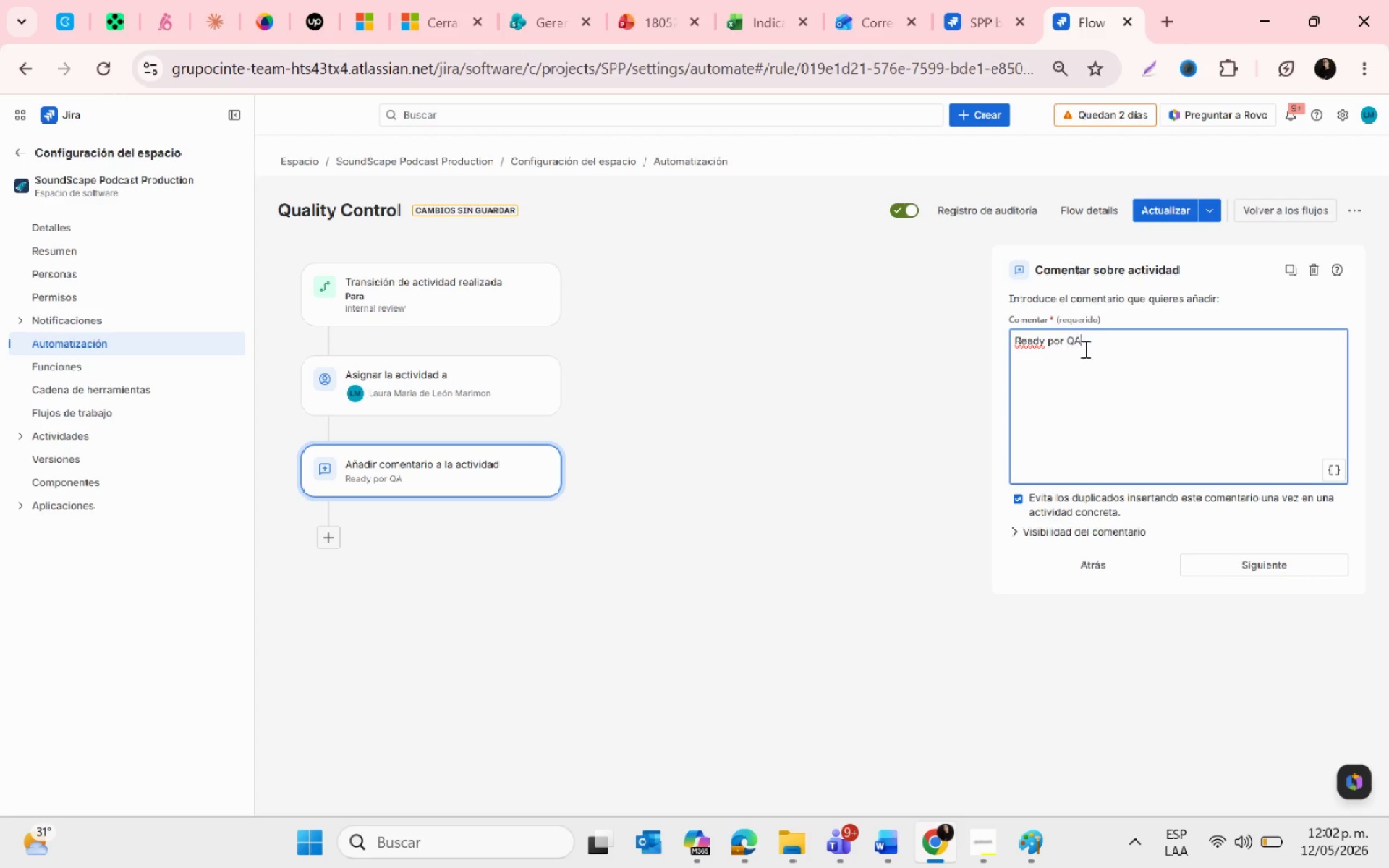 
left_click([1222, 564])
 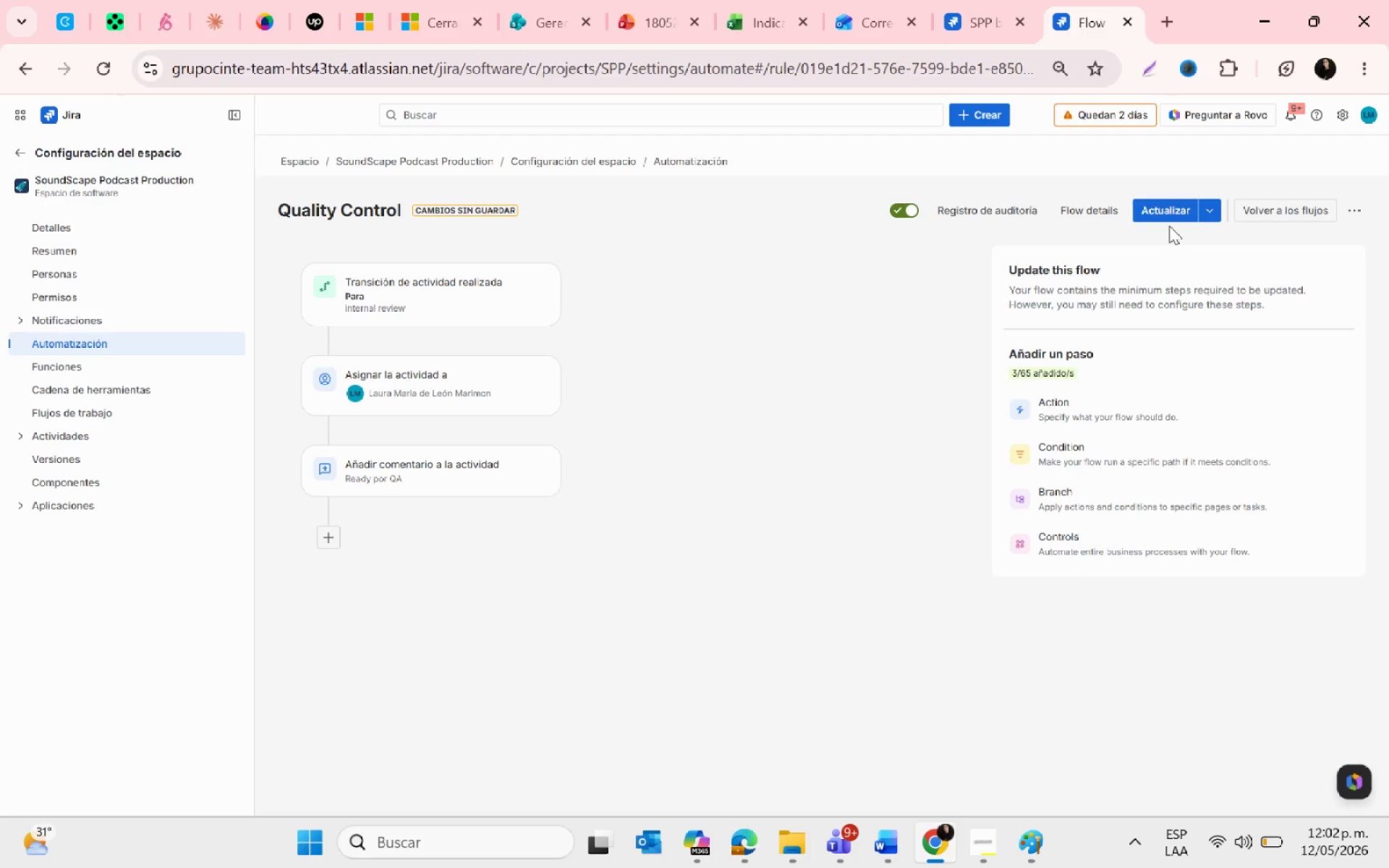 
double_click([1143, 187])
 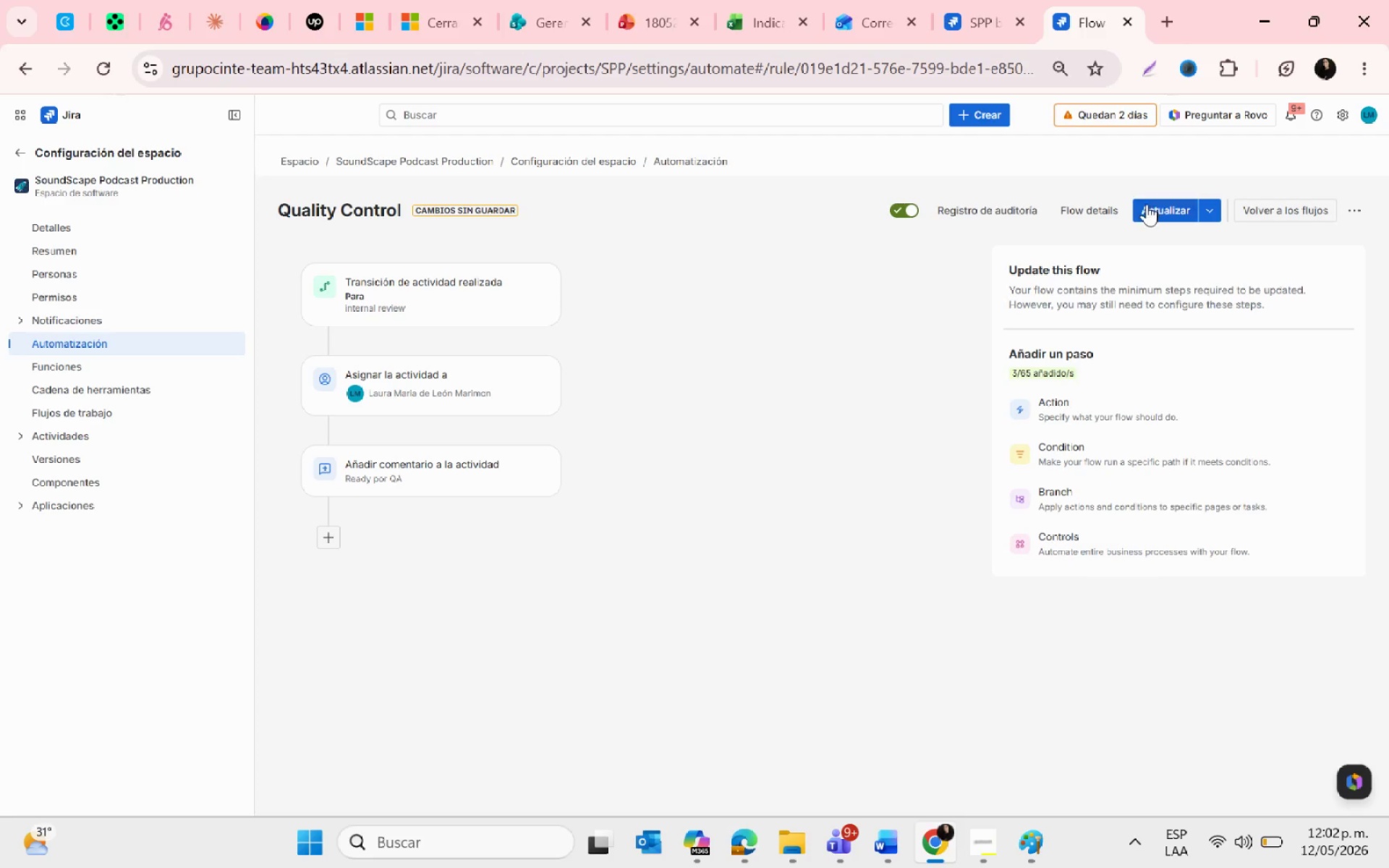 
triple_click([1147, 204])
 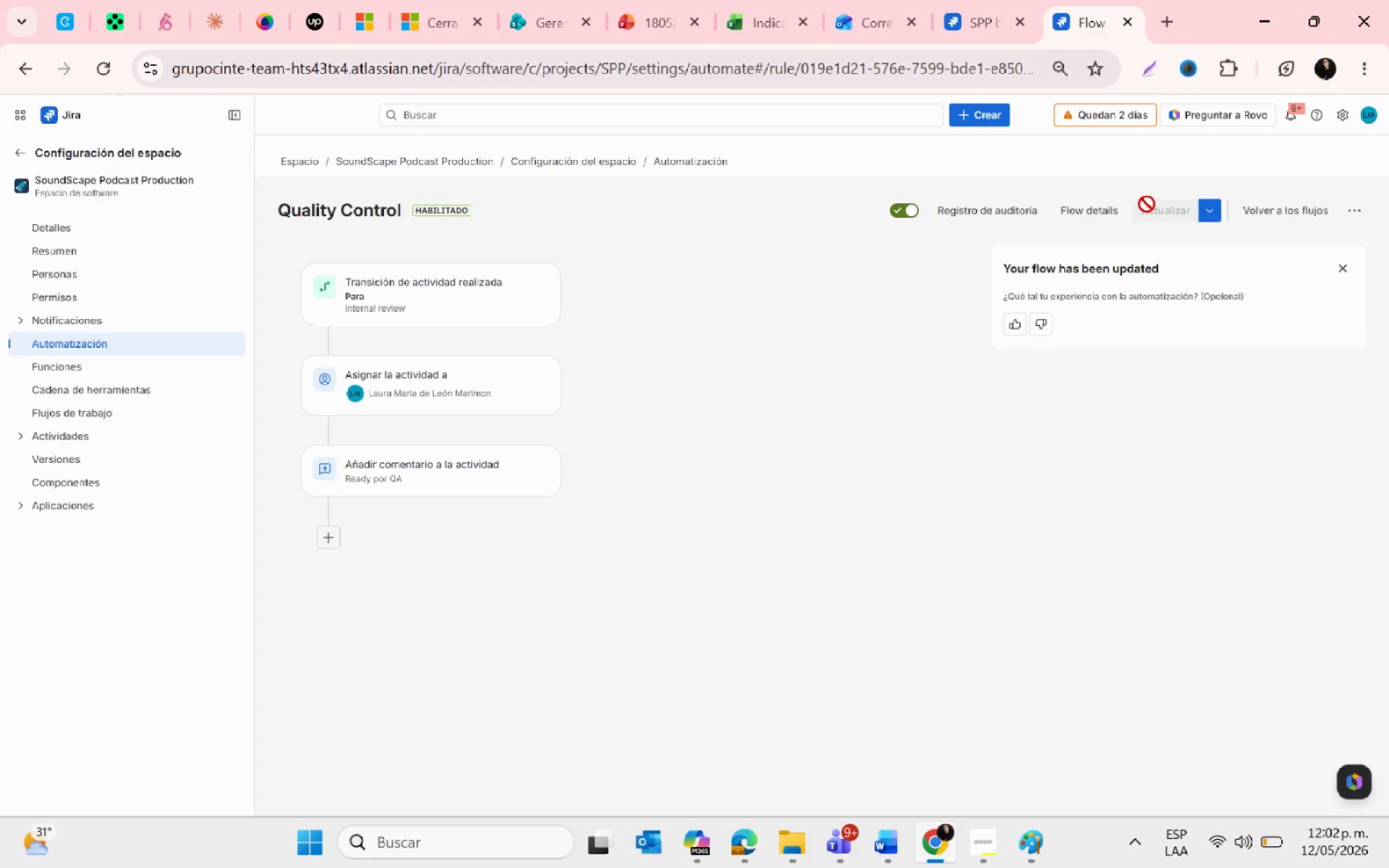 
wait(32.89)
 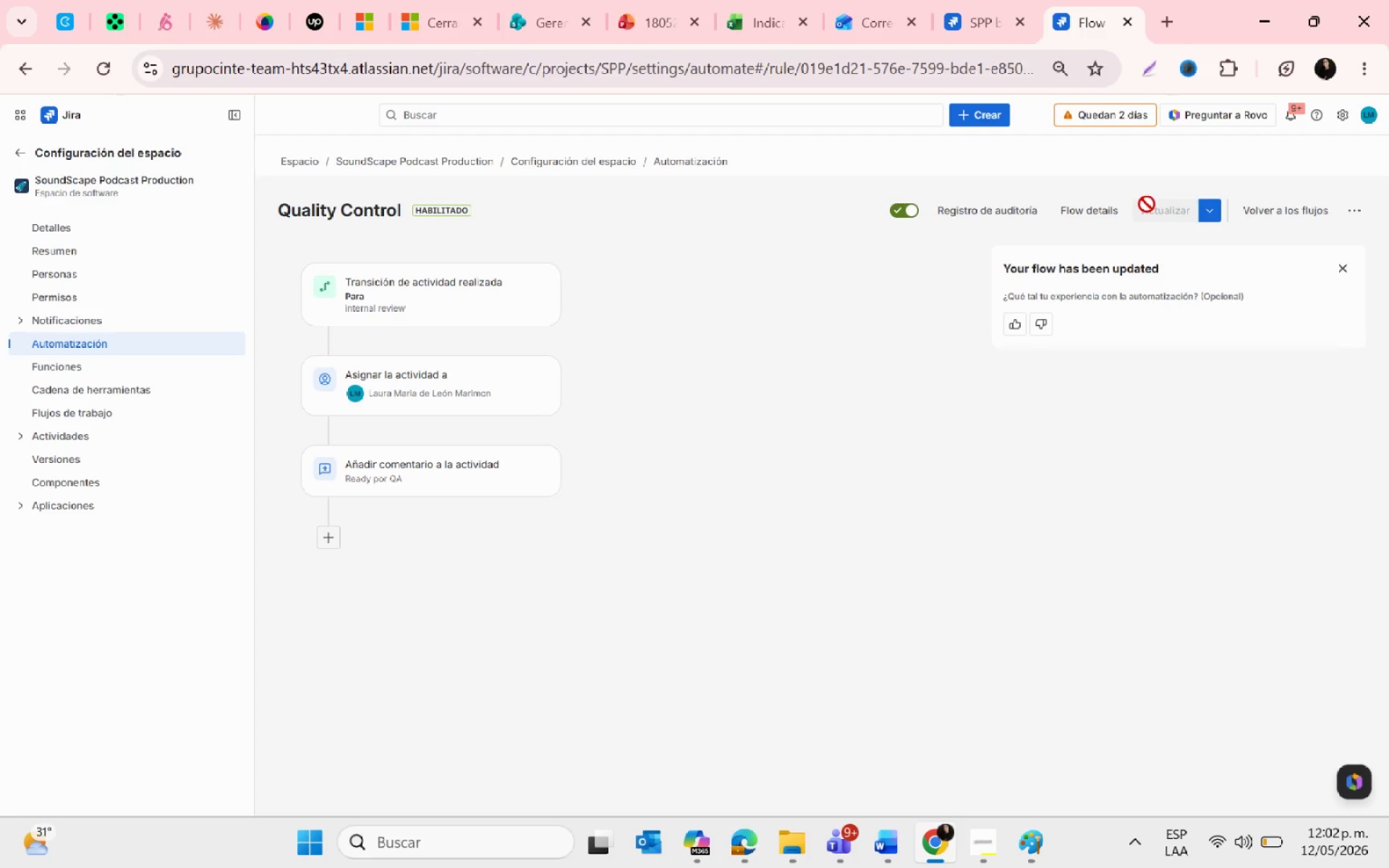 
left_click([1302, 210])
 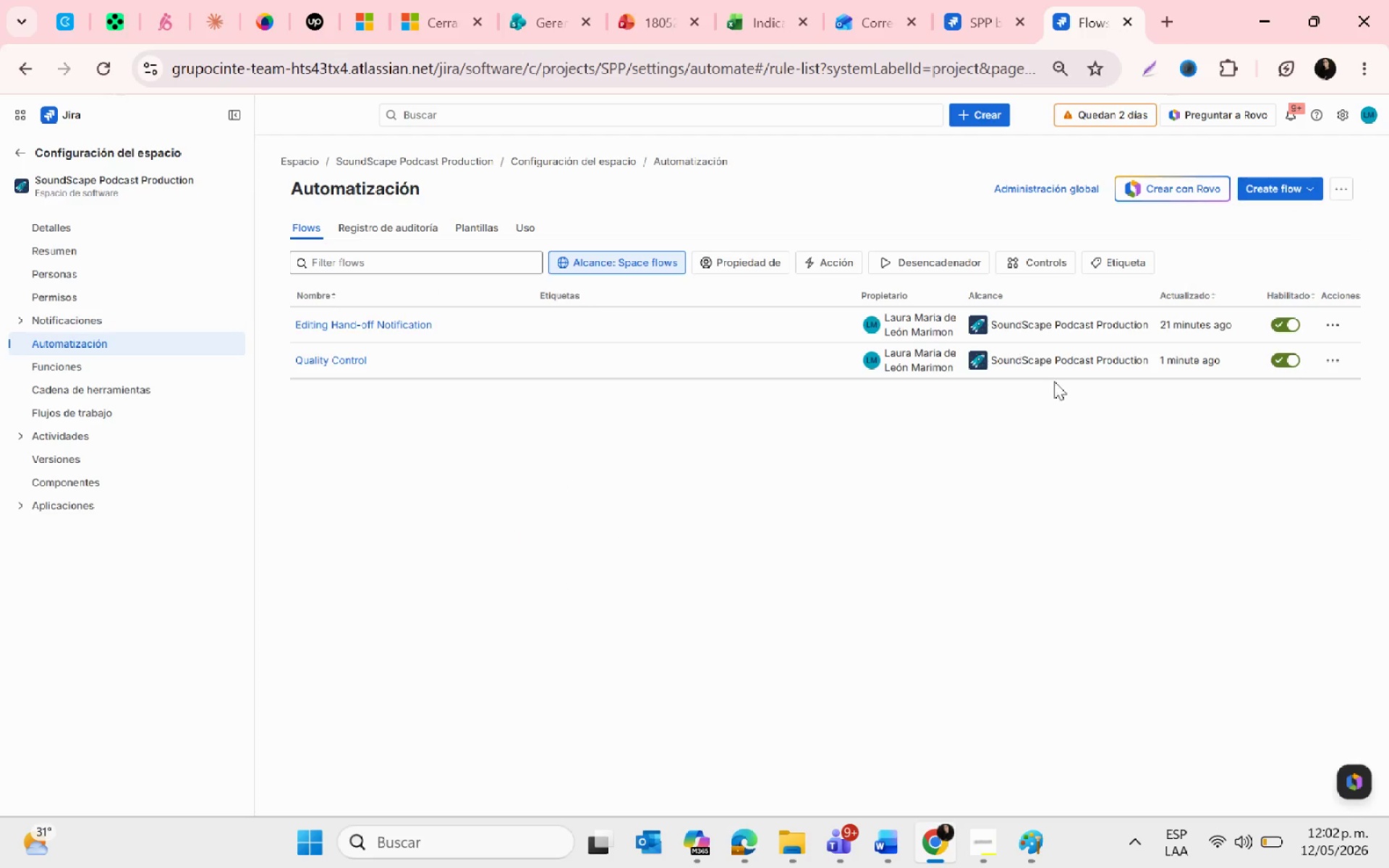 
left_click([1328, 362])
 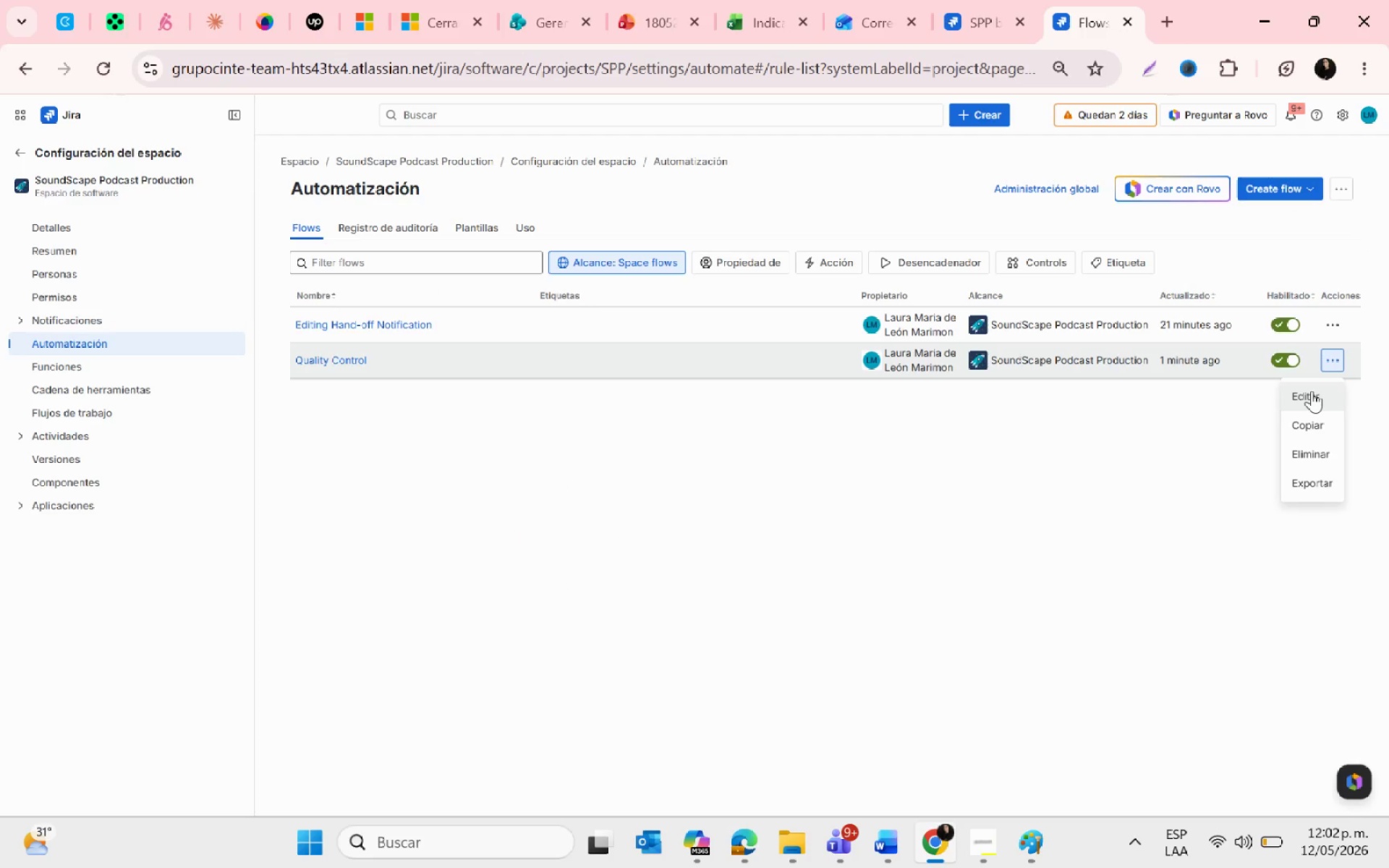 
left_click([1312, 391])
 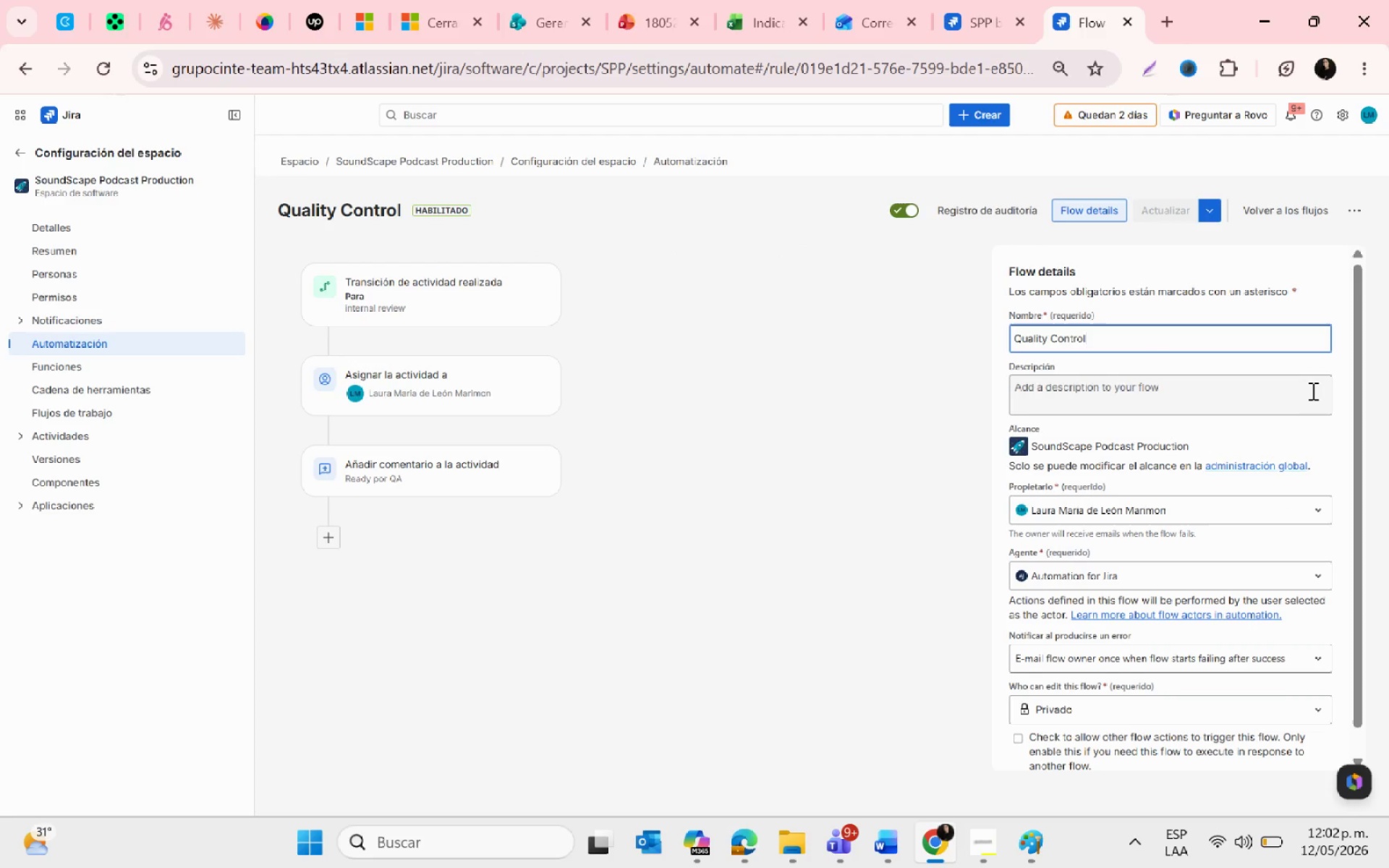 
wait(5.03)
 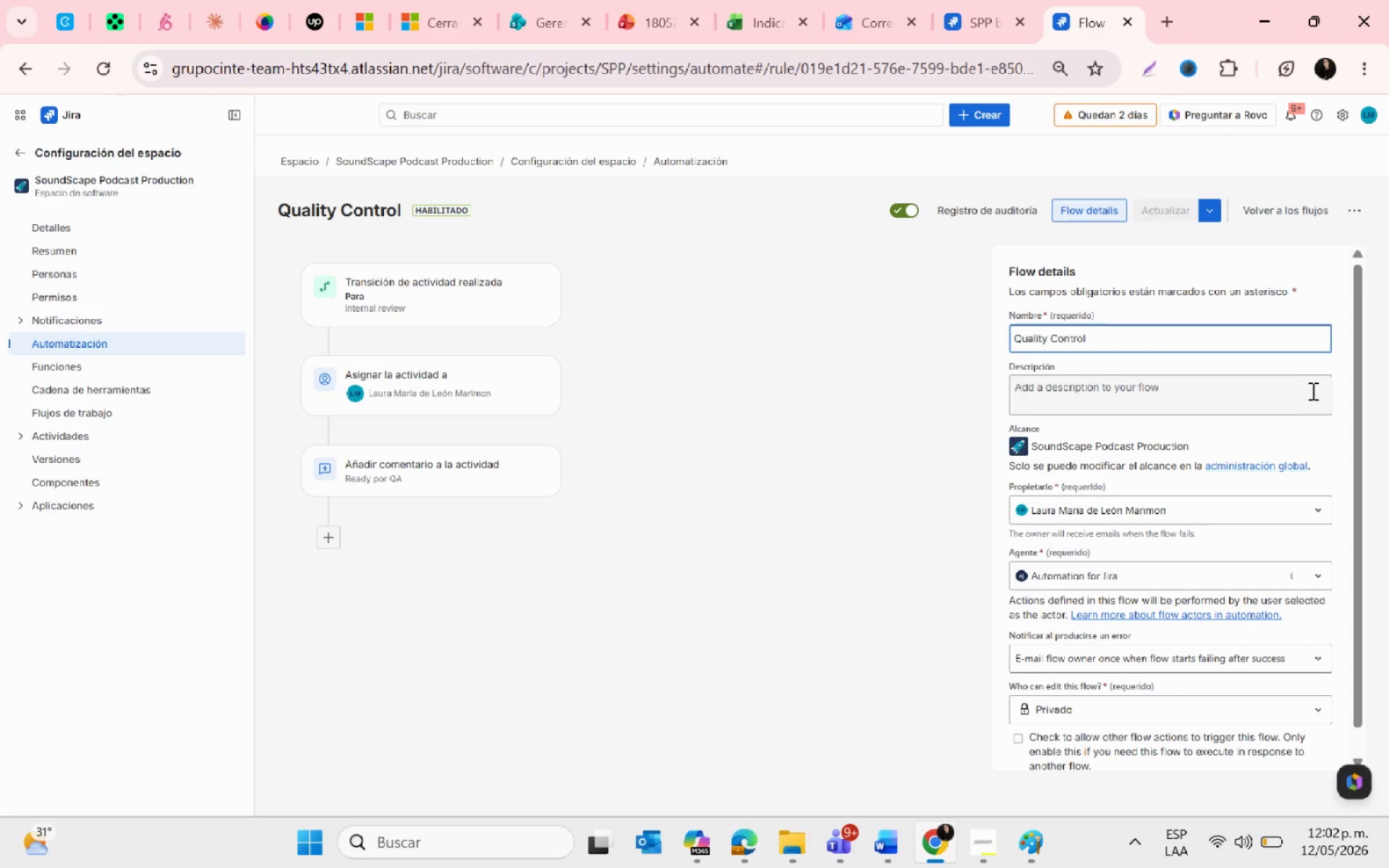 
scroll: coordinate [1262, 443], scroll_direction: down, amount: 1.0
 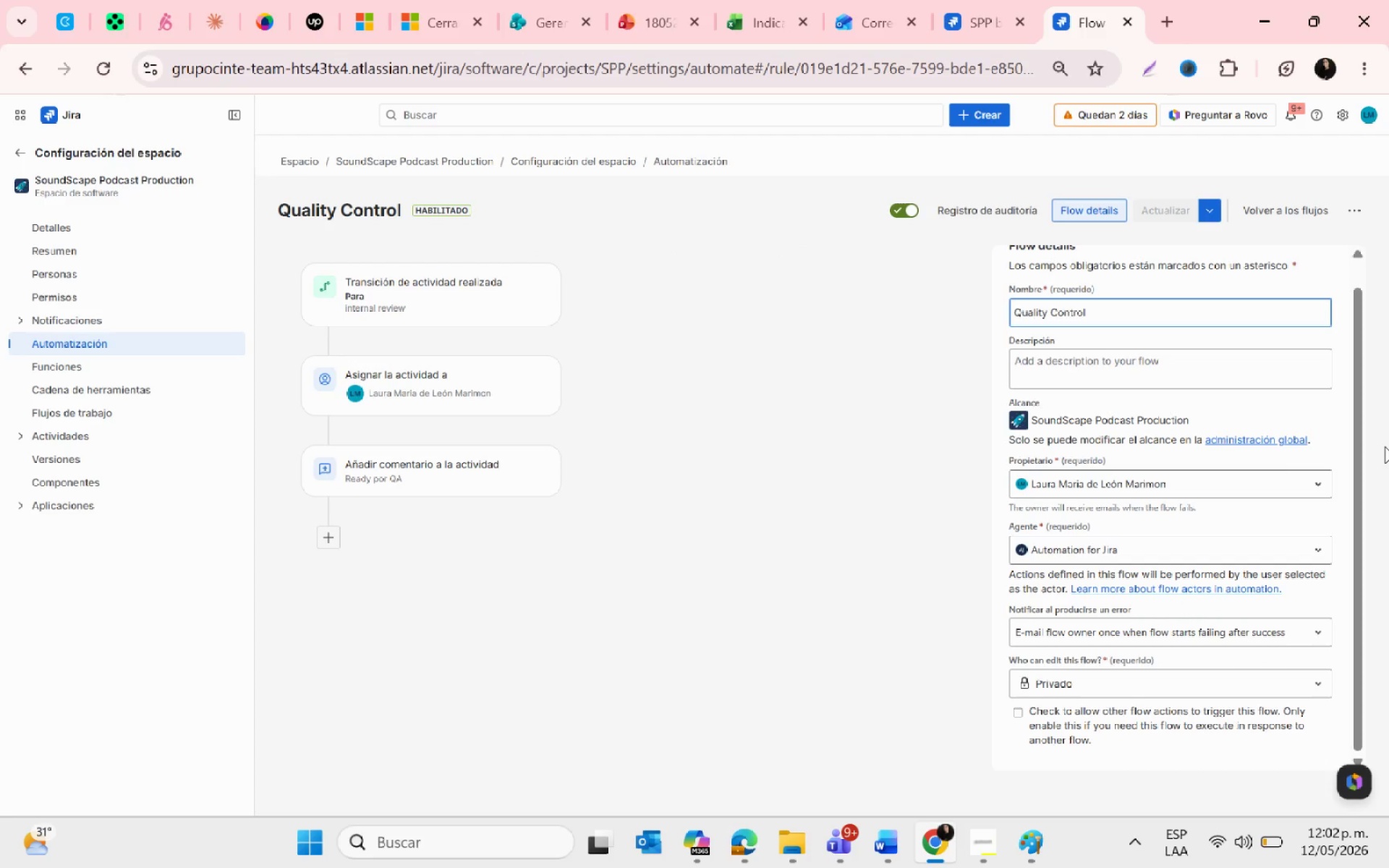 
scroll: coordinate [1385, 446], scroll_direction: none, amount: 0.0
 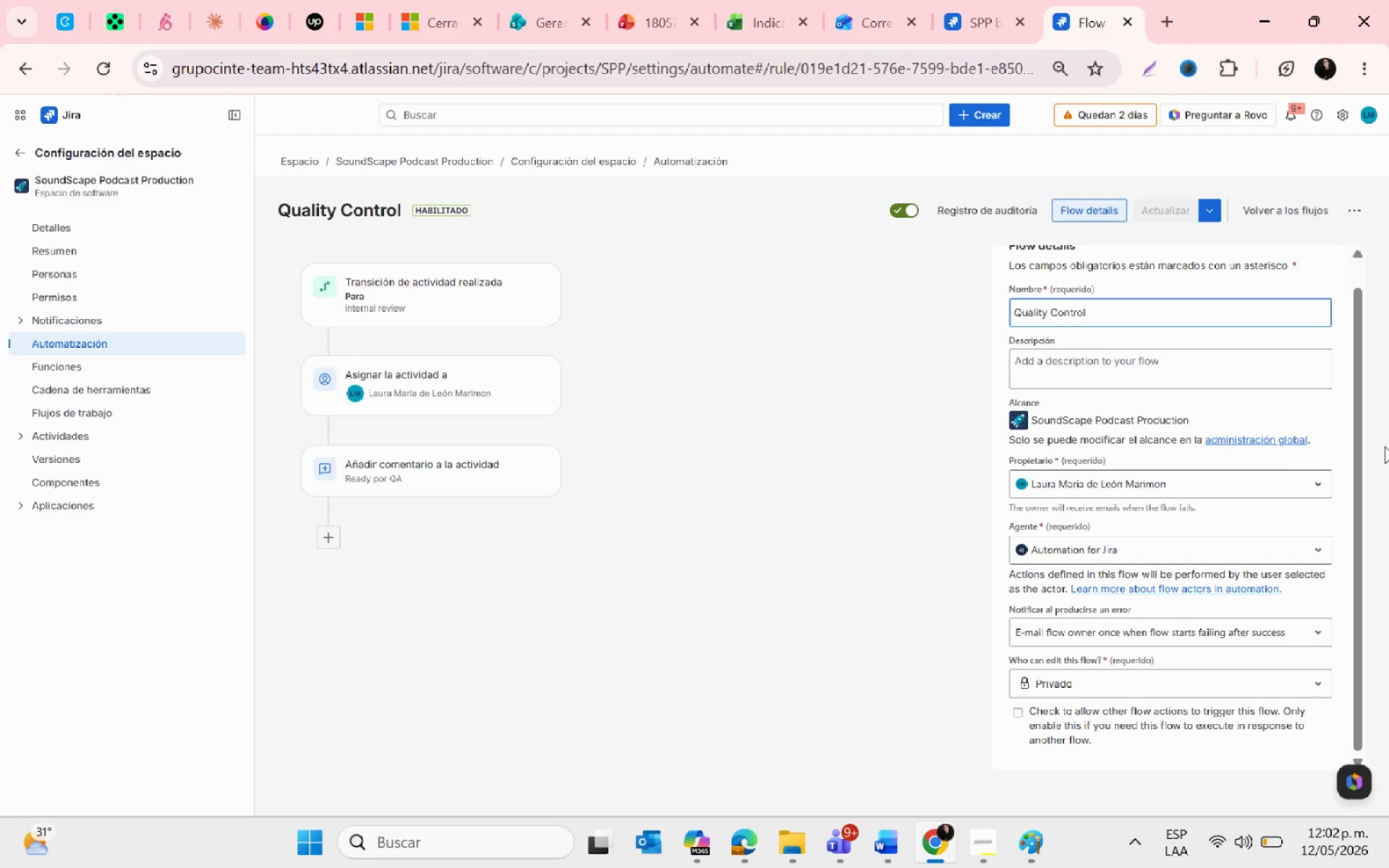 
key(PrintScreen)
 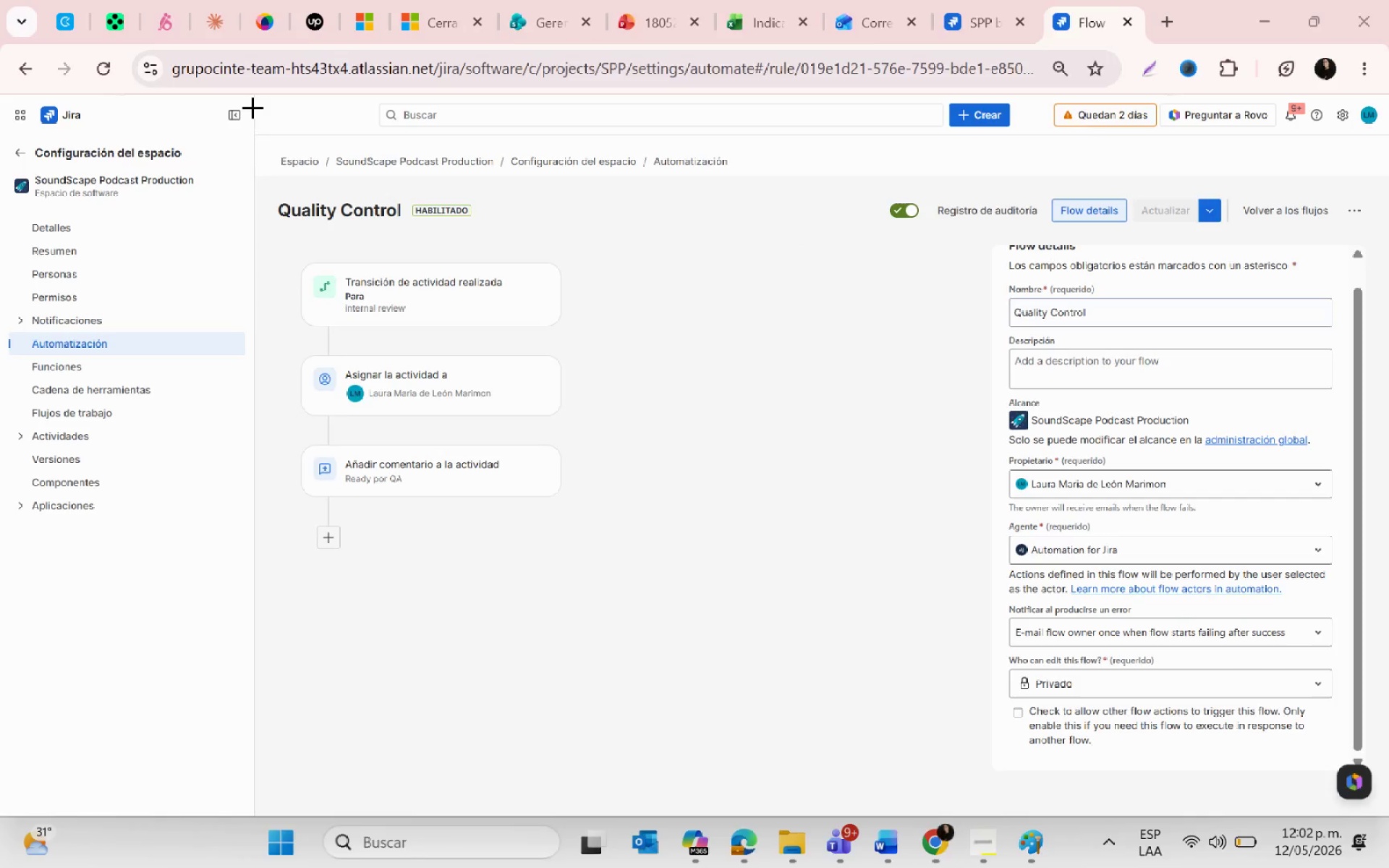 
left_click_drag(start_coordinate=[255, 94], to_coordinate=[1371, 792])
 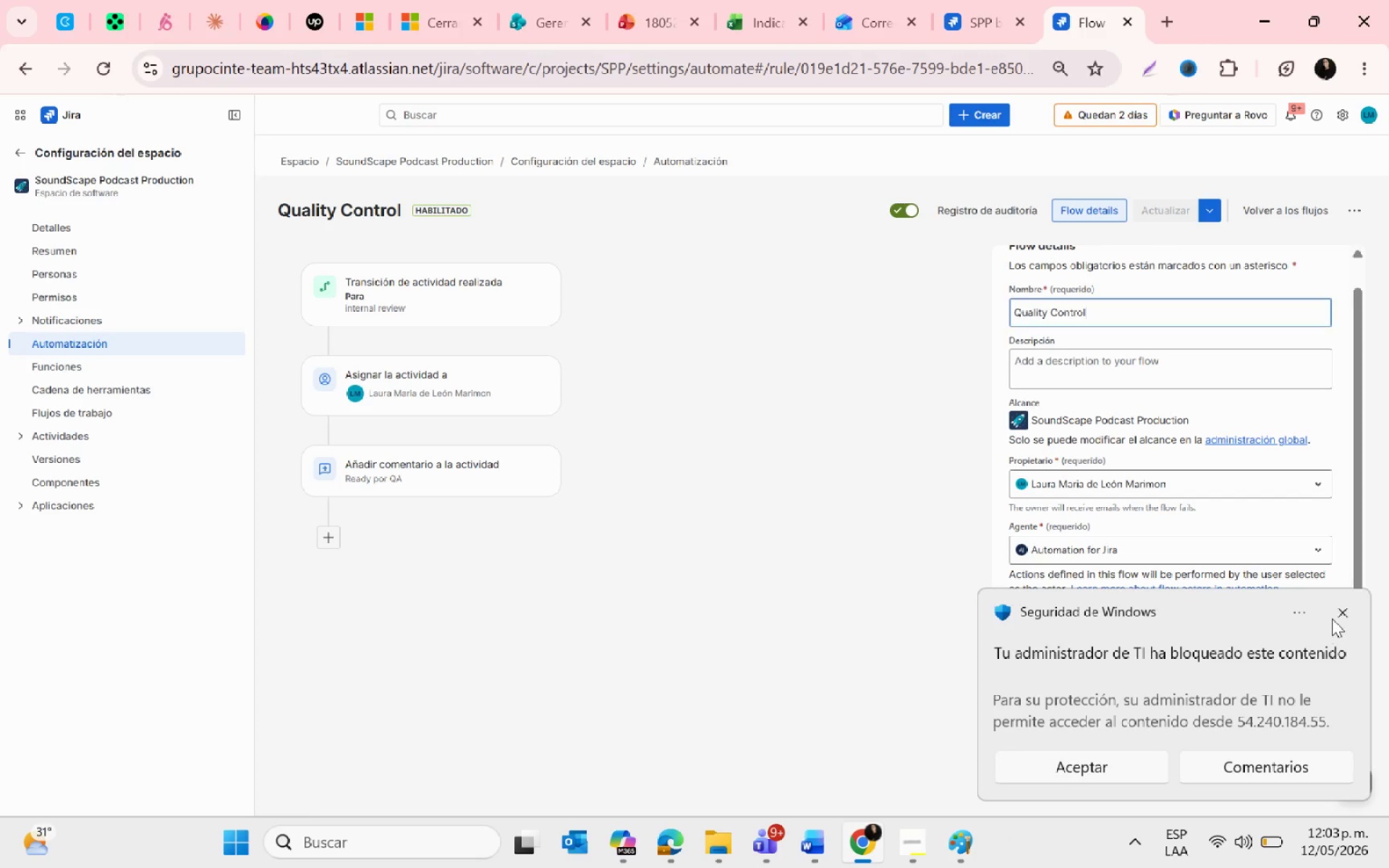 
left_click([1338, 614])
 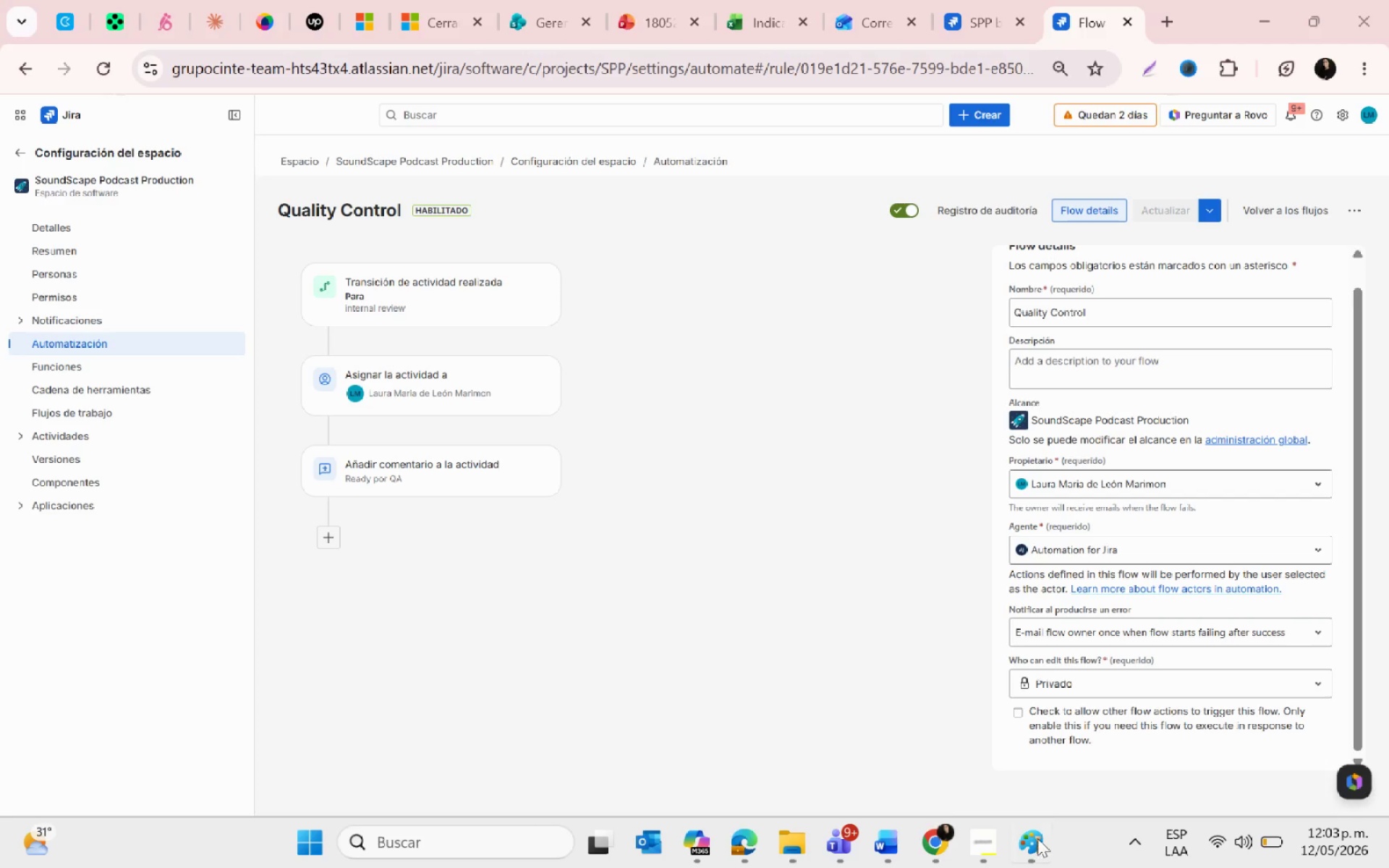 
left_click([1029, 850])
 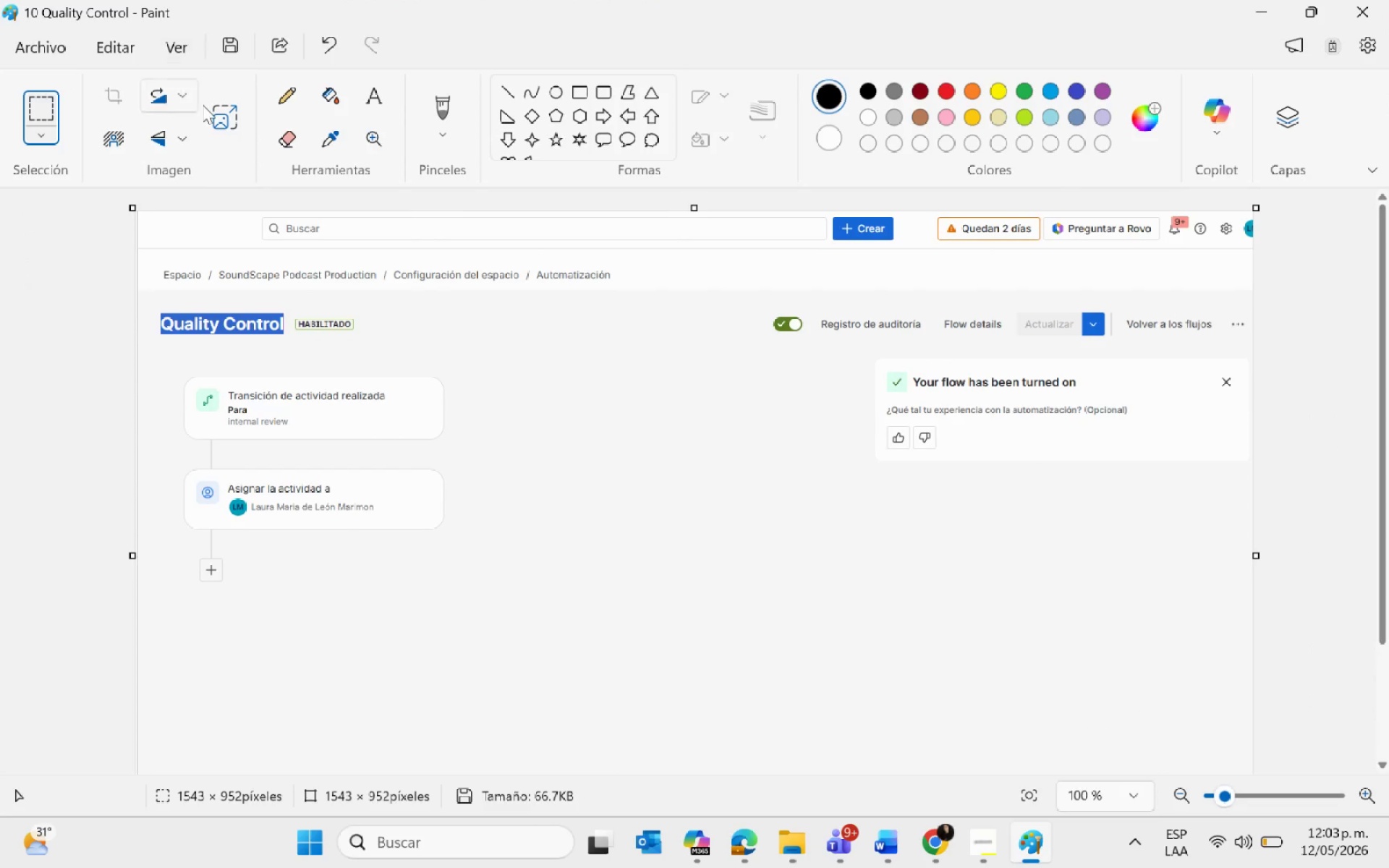 
key(Control+V)
 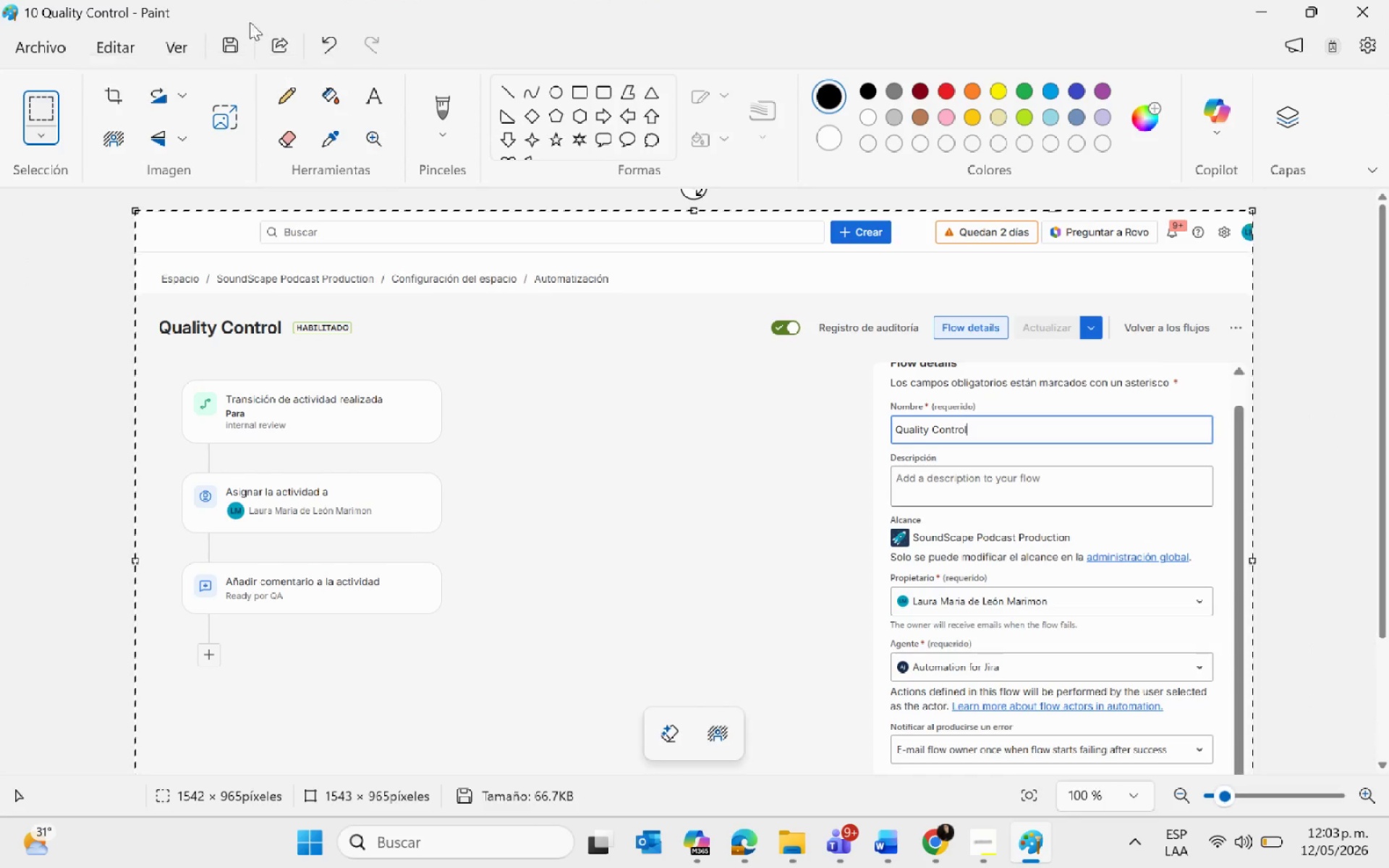 
left_click([227, 43])
 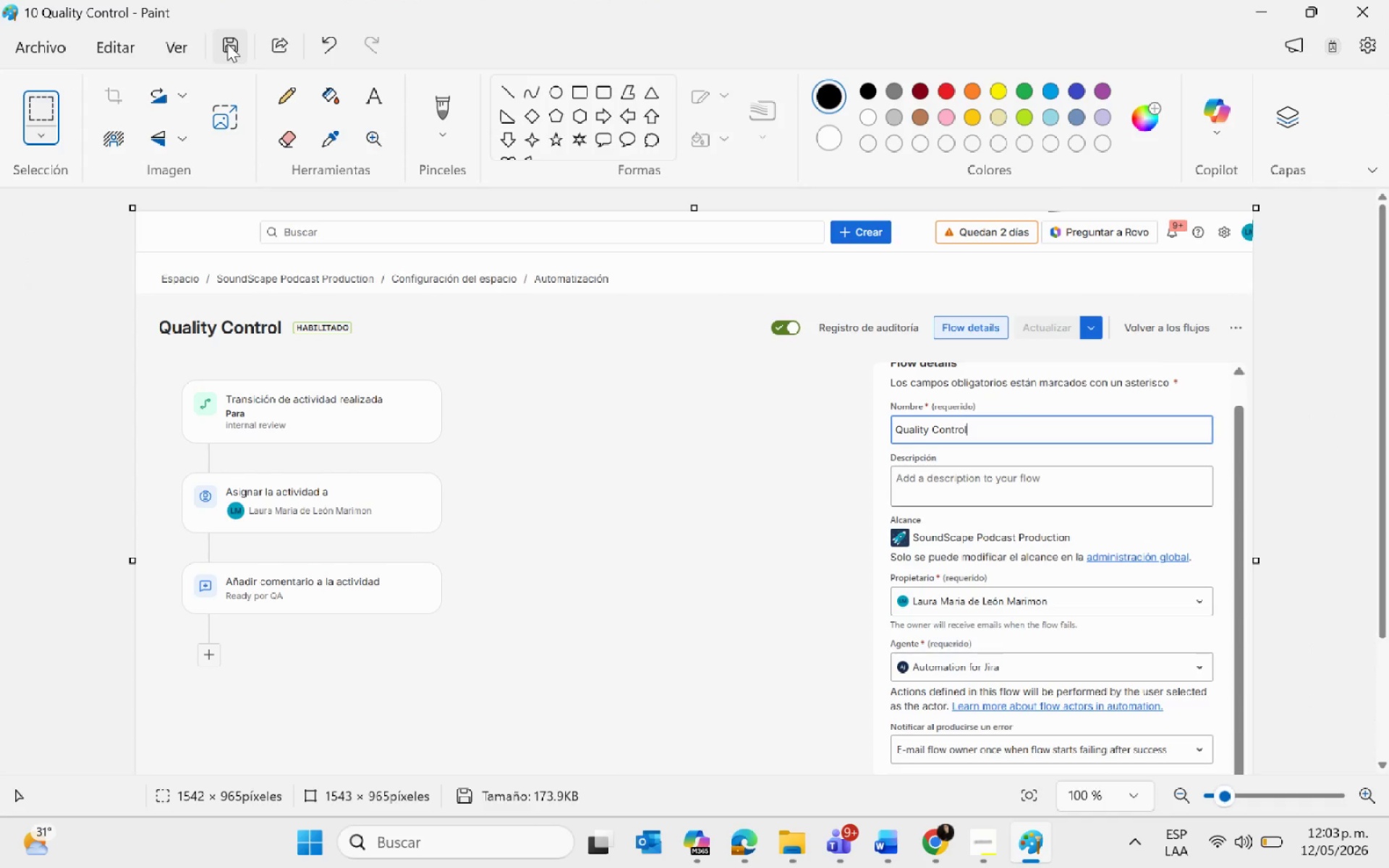 
wait(10.11)
 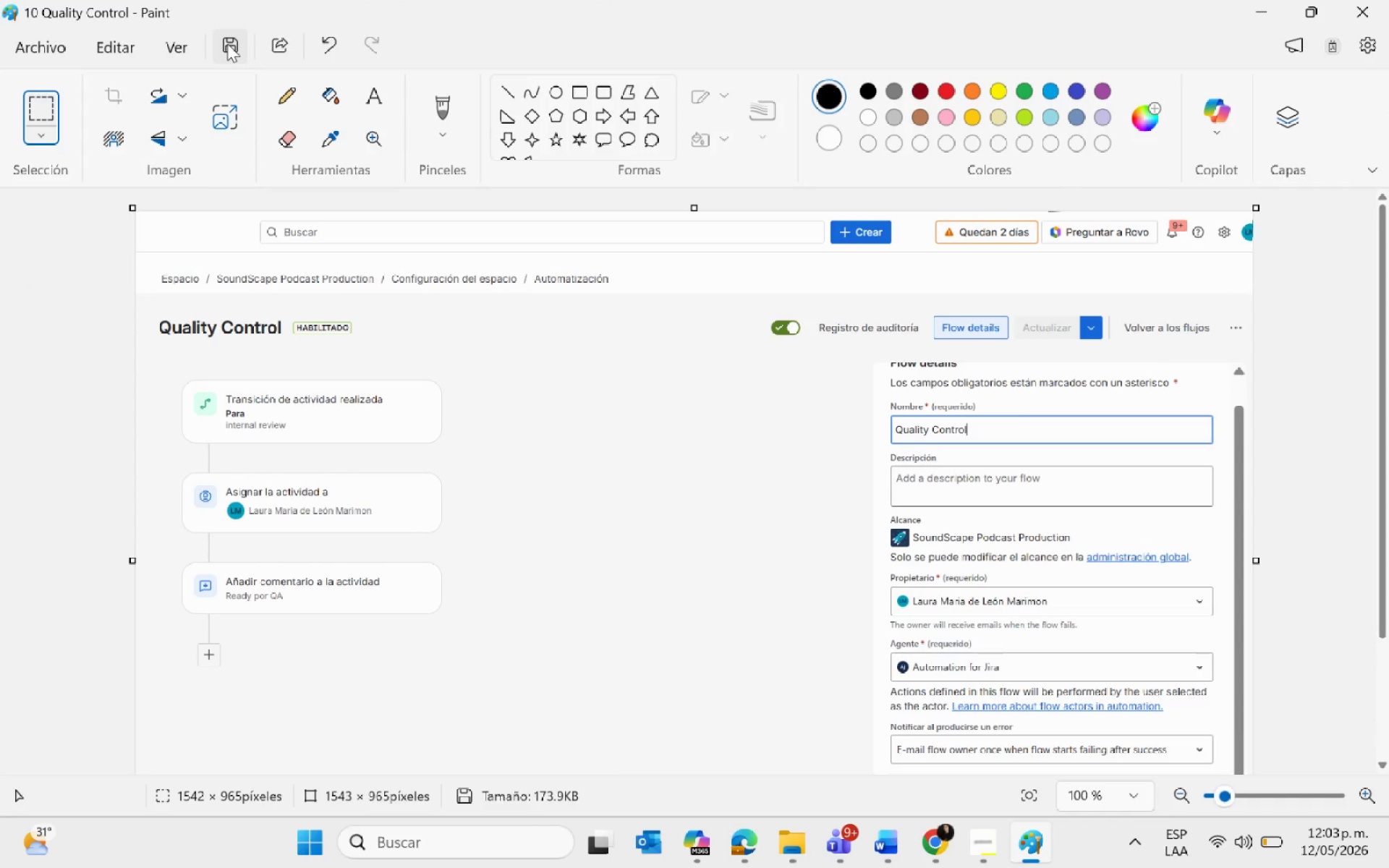 
left_click([208, 54])
 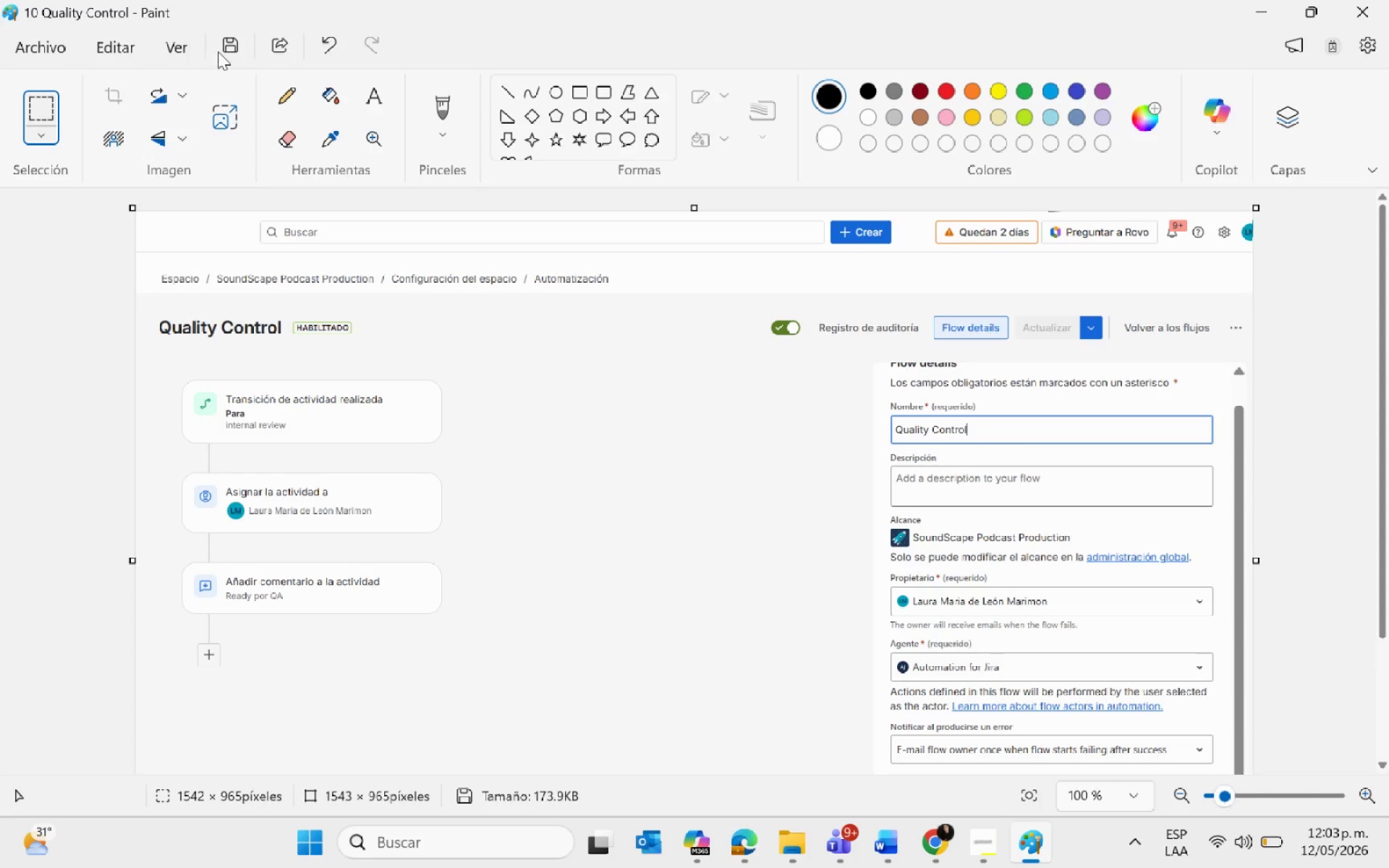 
left_click([224, 51])
 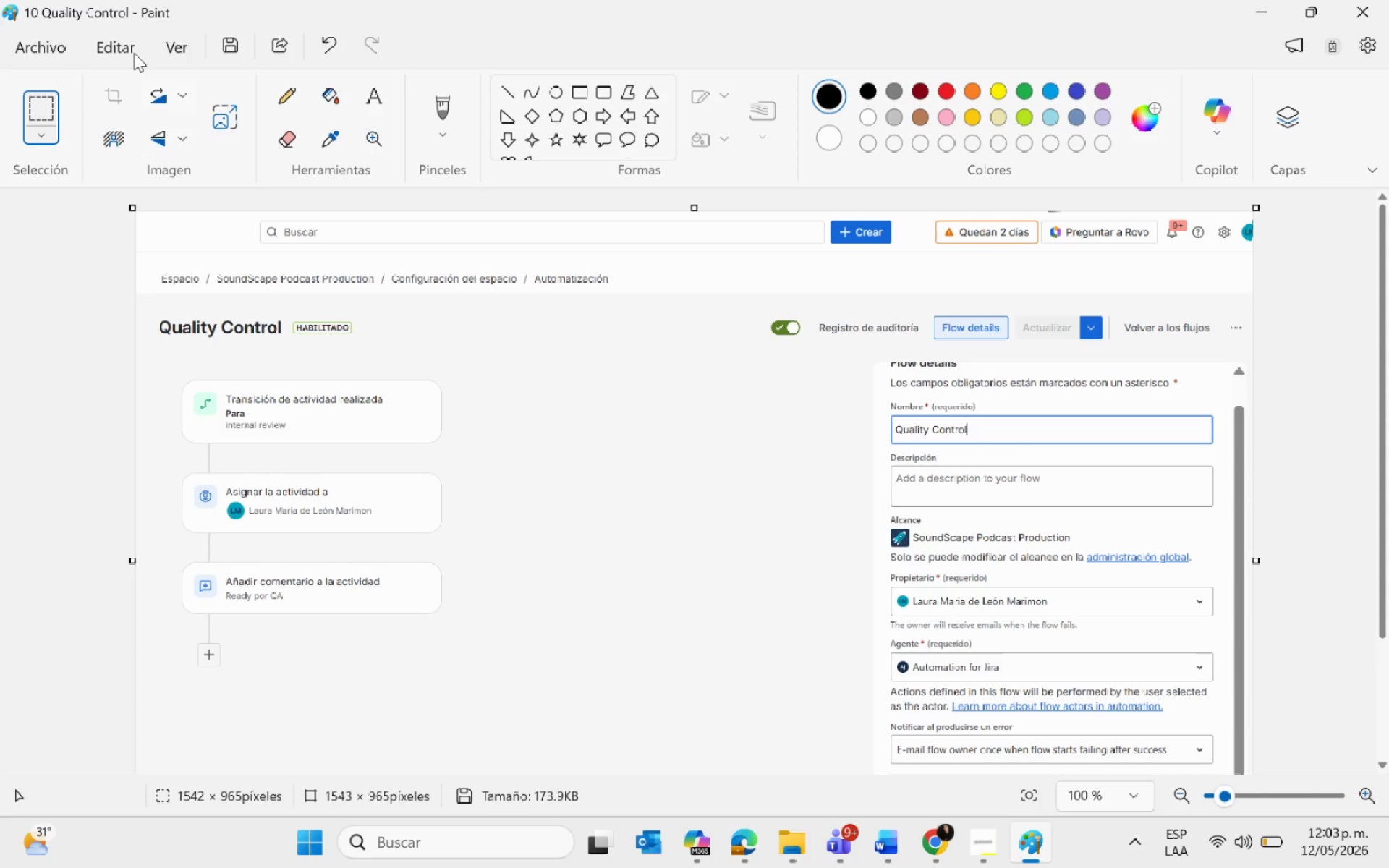 
left_click_drag(start_coordinate=[73, 51], to_coordinate=[69, 52])
 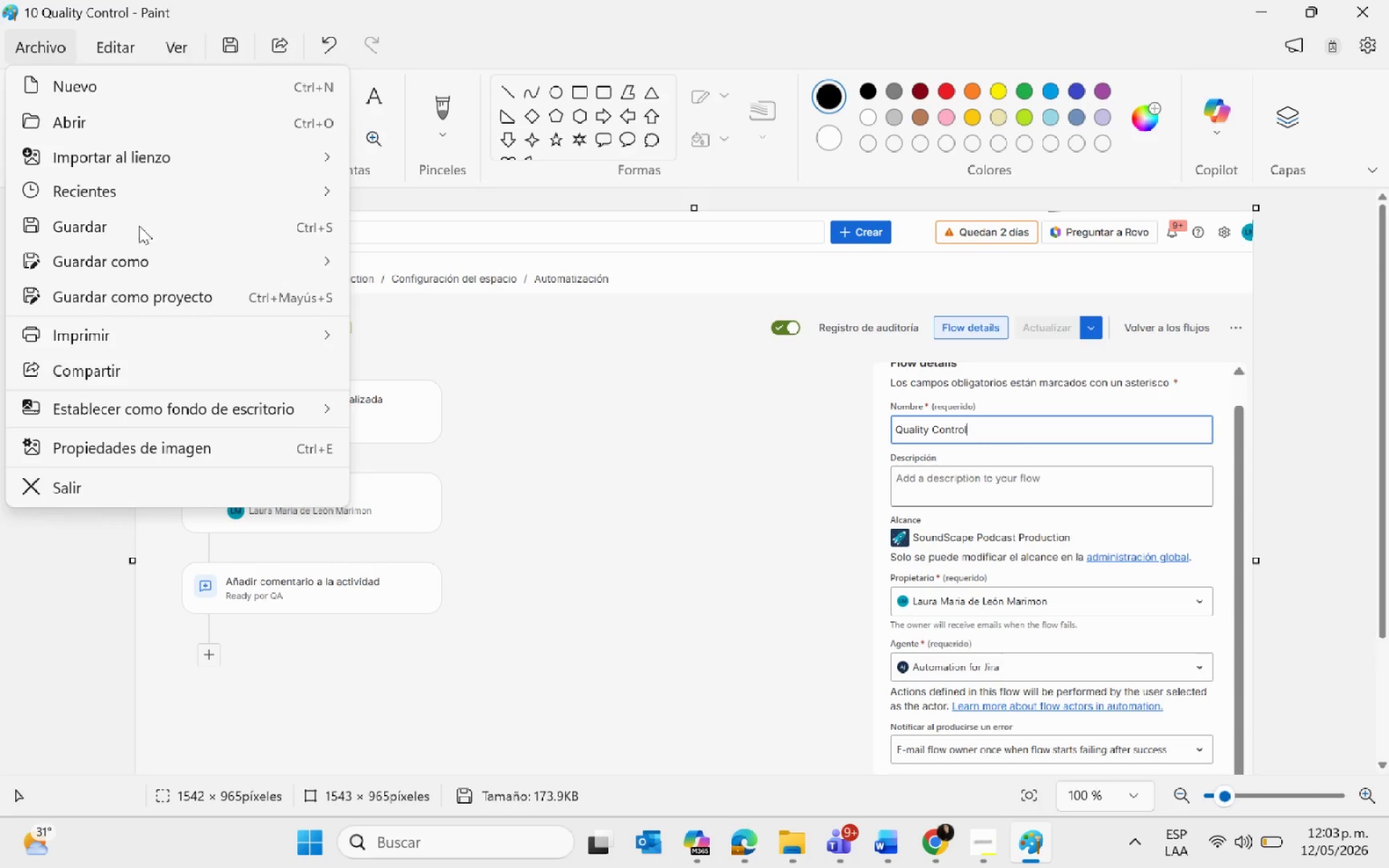 
left_click([148, 247])
 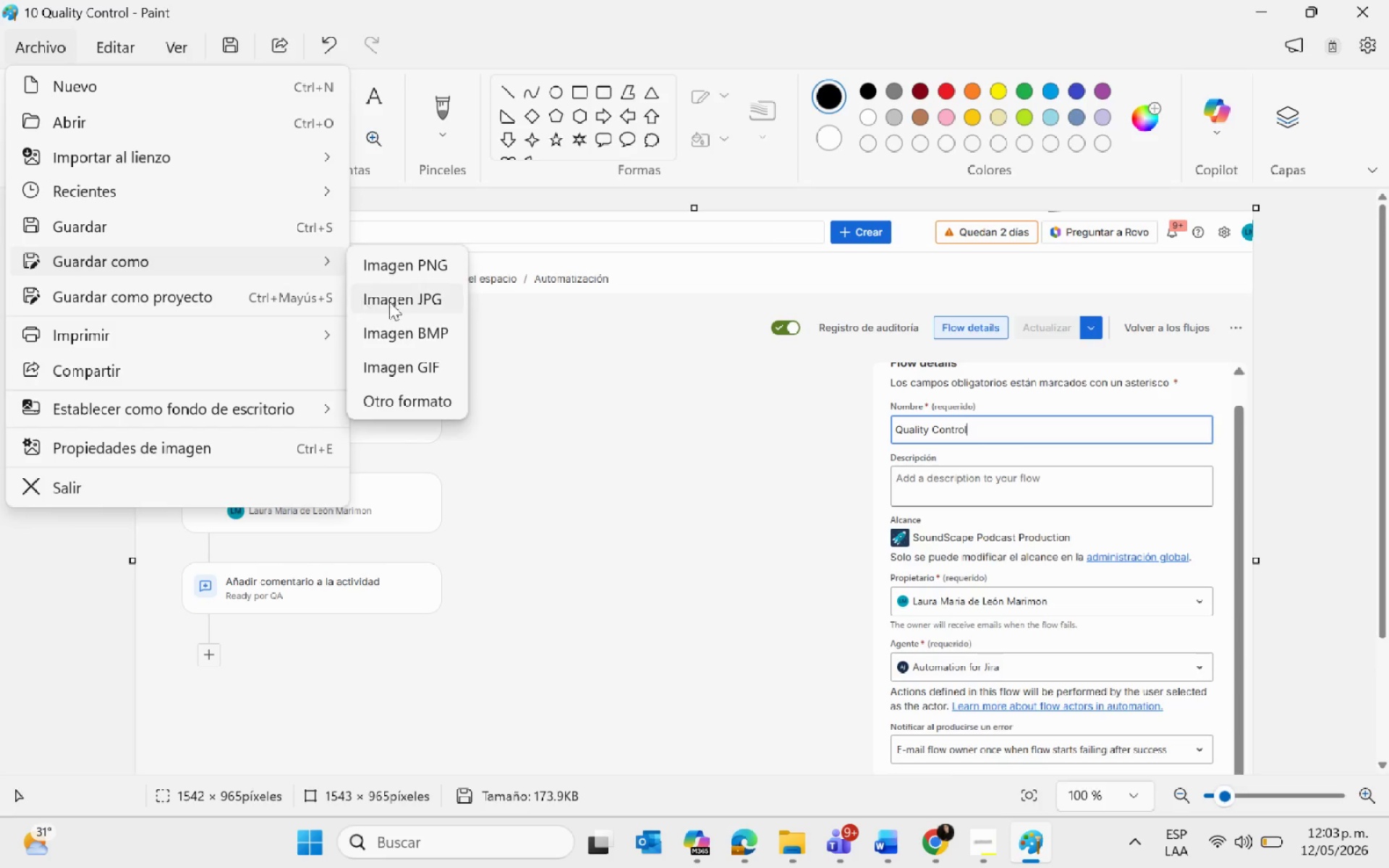 
left_click([391, 265])
 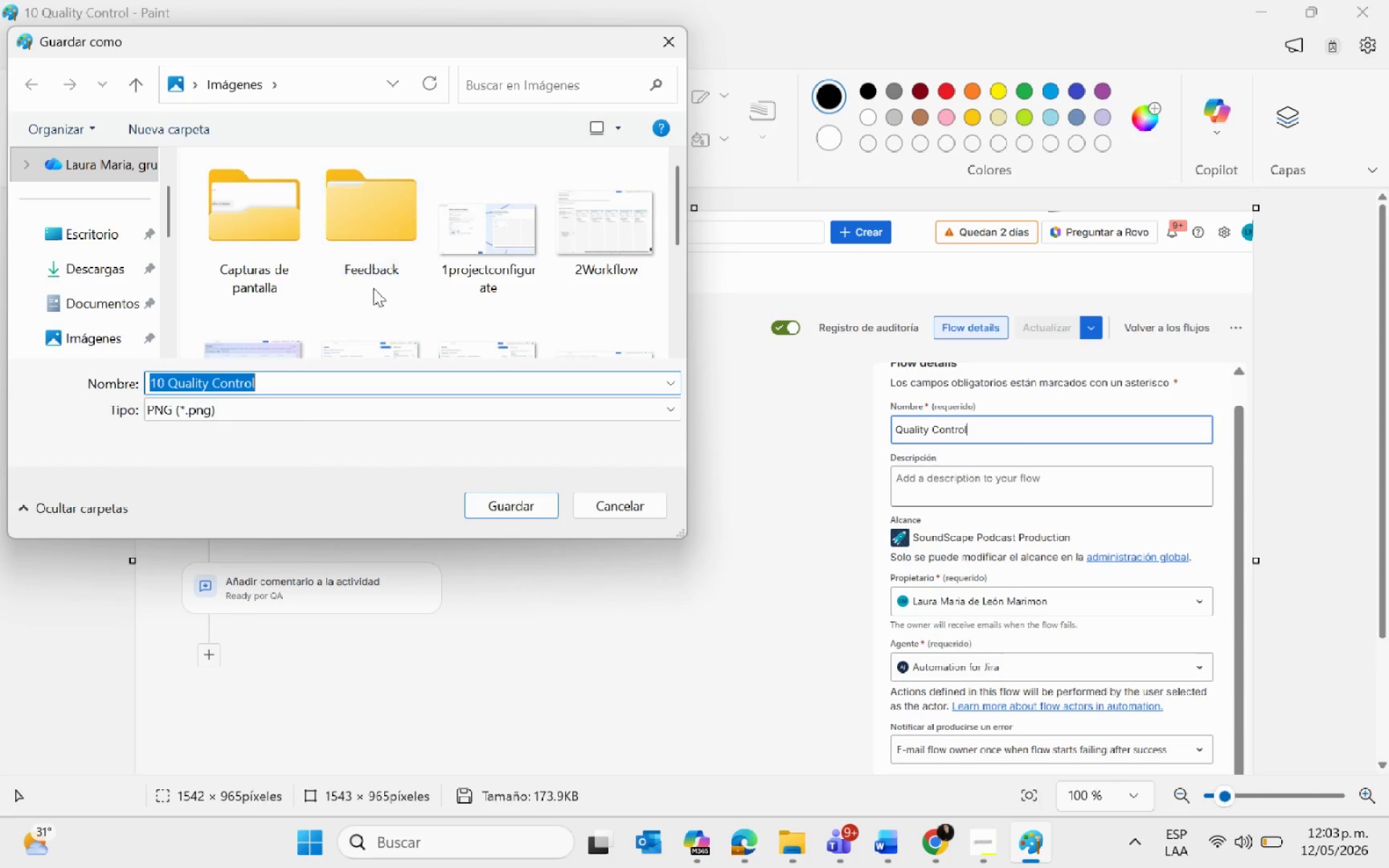 
scroll: coordinate [419, 323], scroll_direction: down, amount: 8.0
 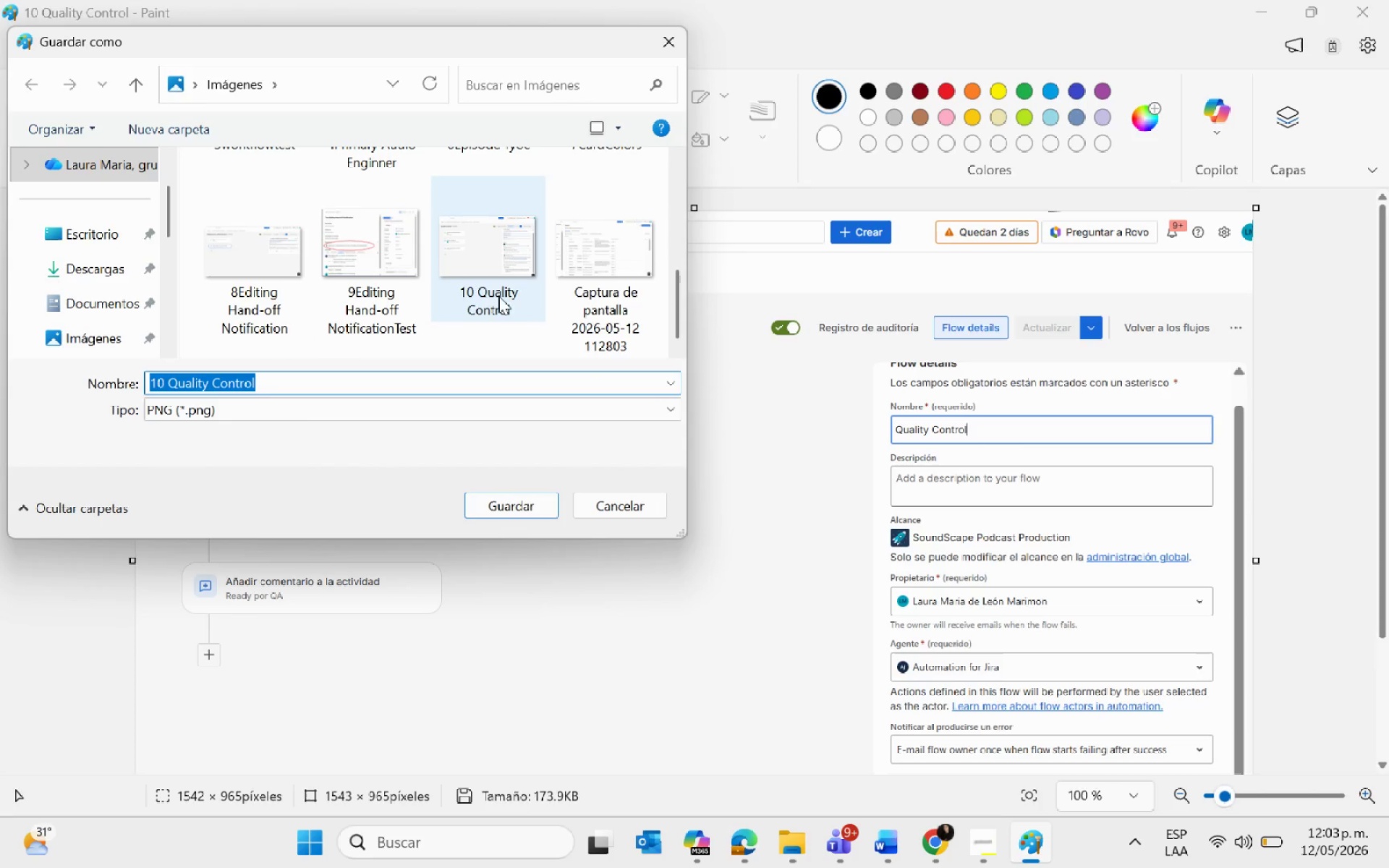 
left_click([496, 283])
 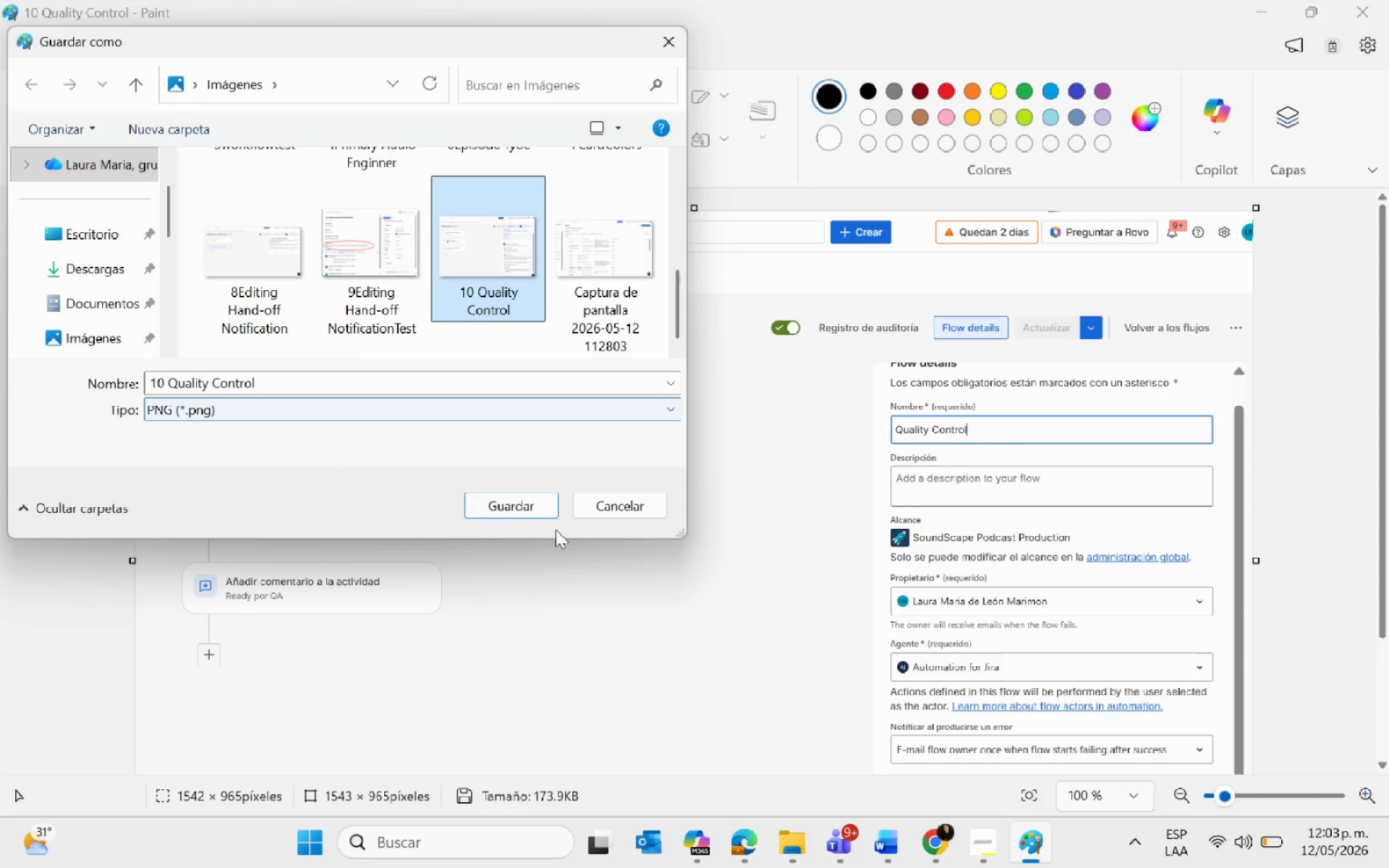 
left_click([525, 509])
 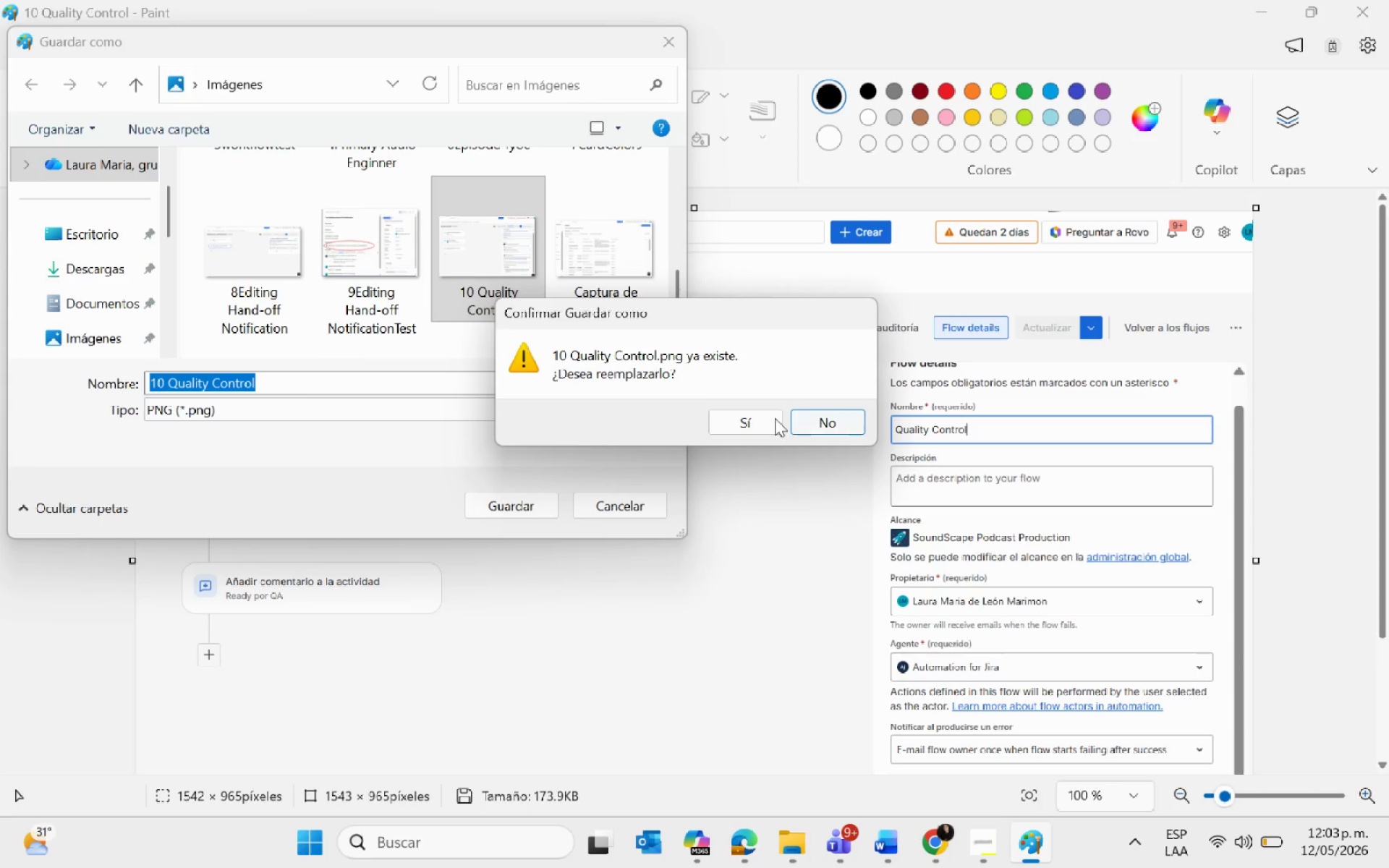 
left_click([724, 428])
 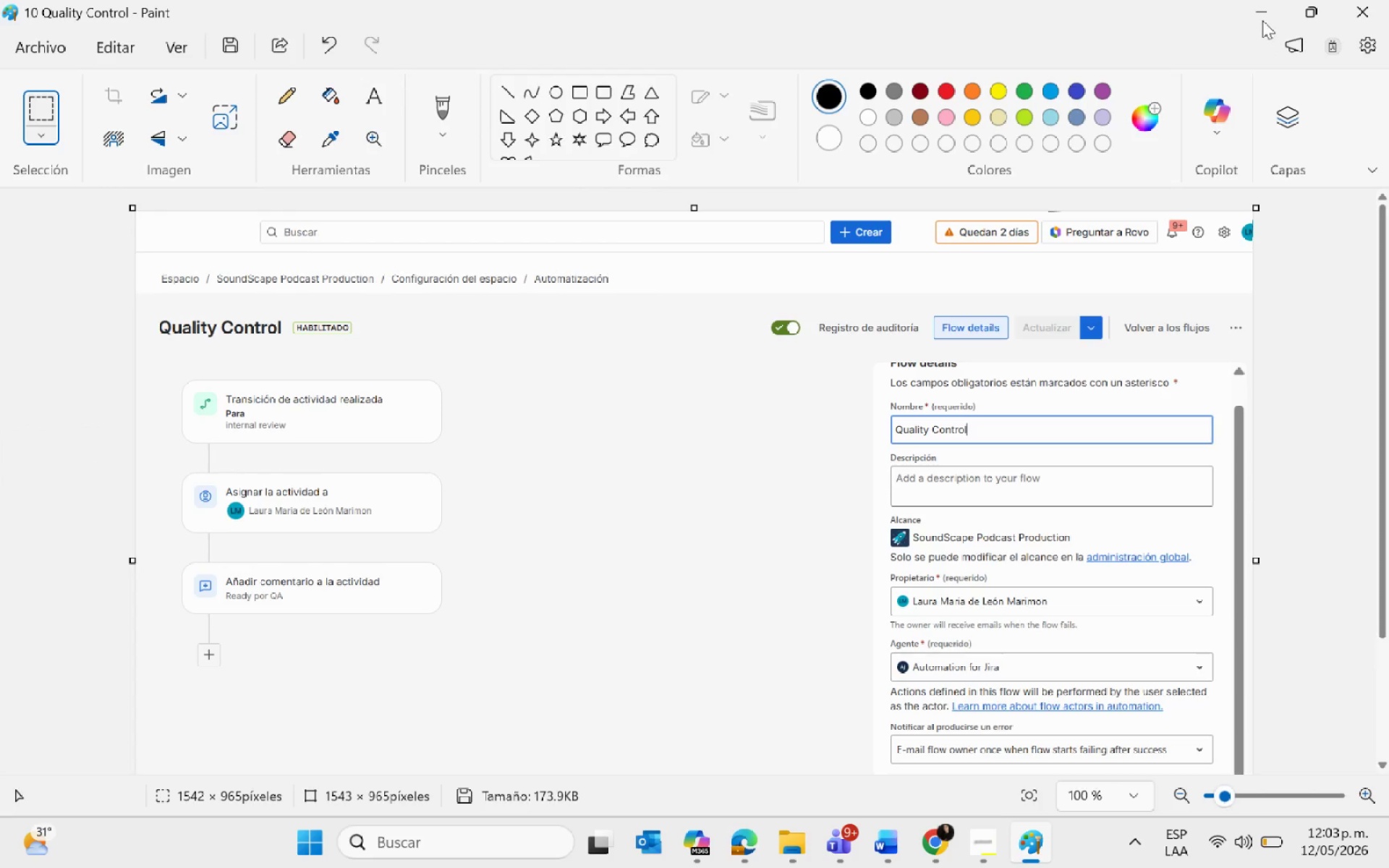 
left_click([1261, 12])
 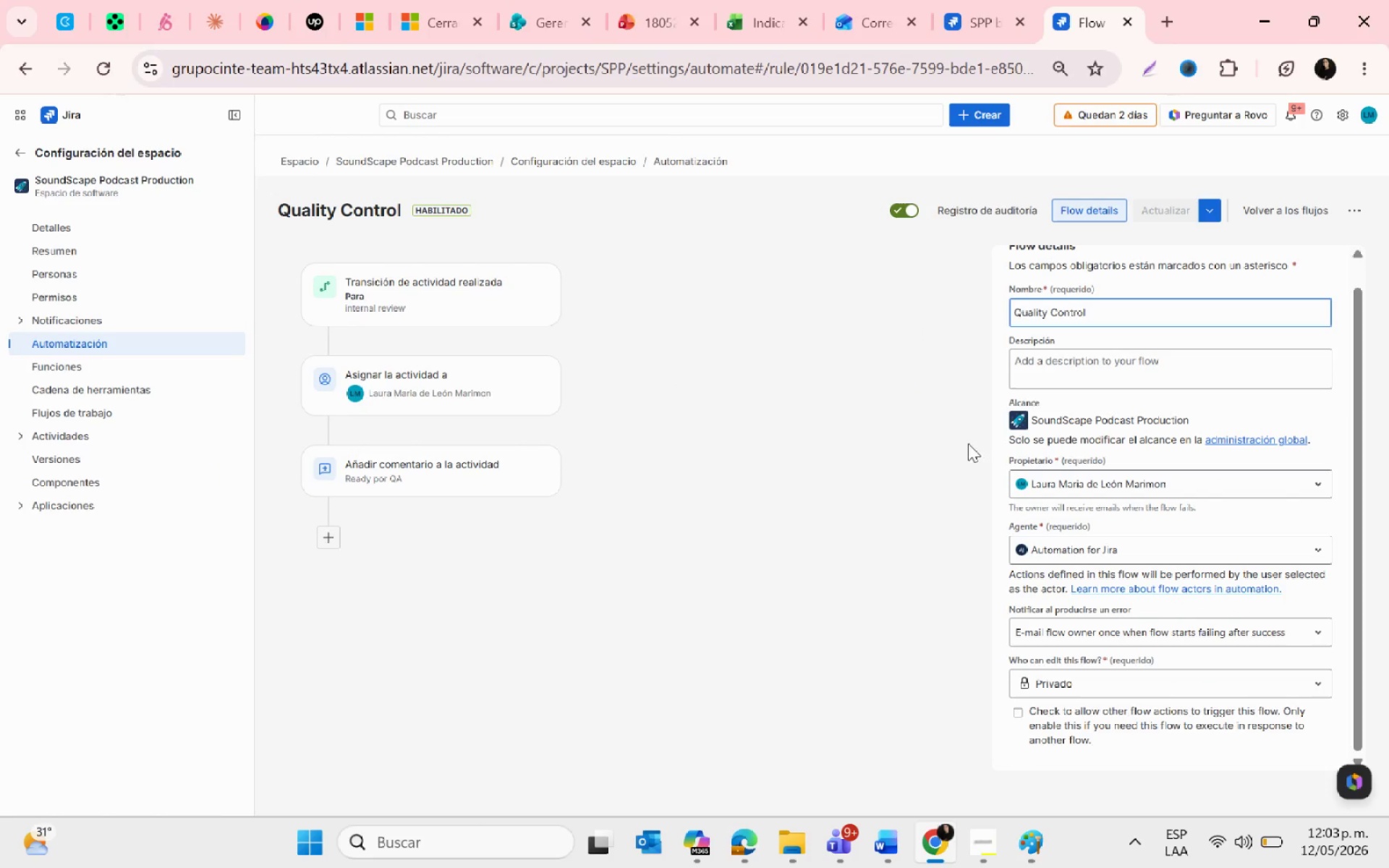 
left_click([983, 848])